 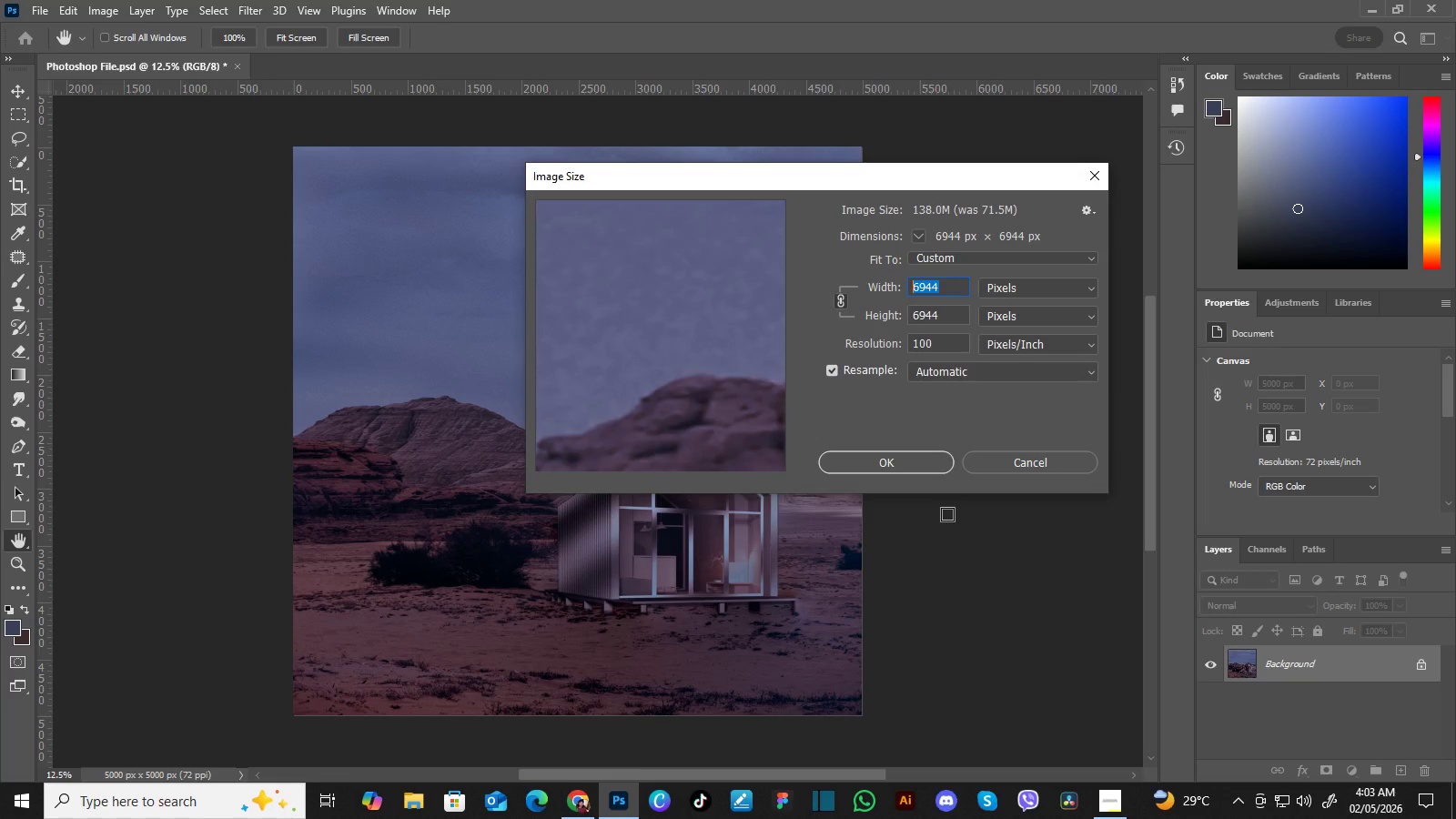 
key(Numpad5)
 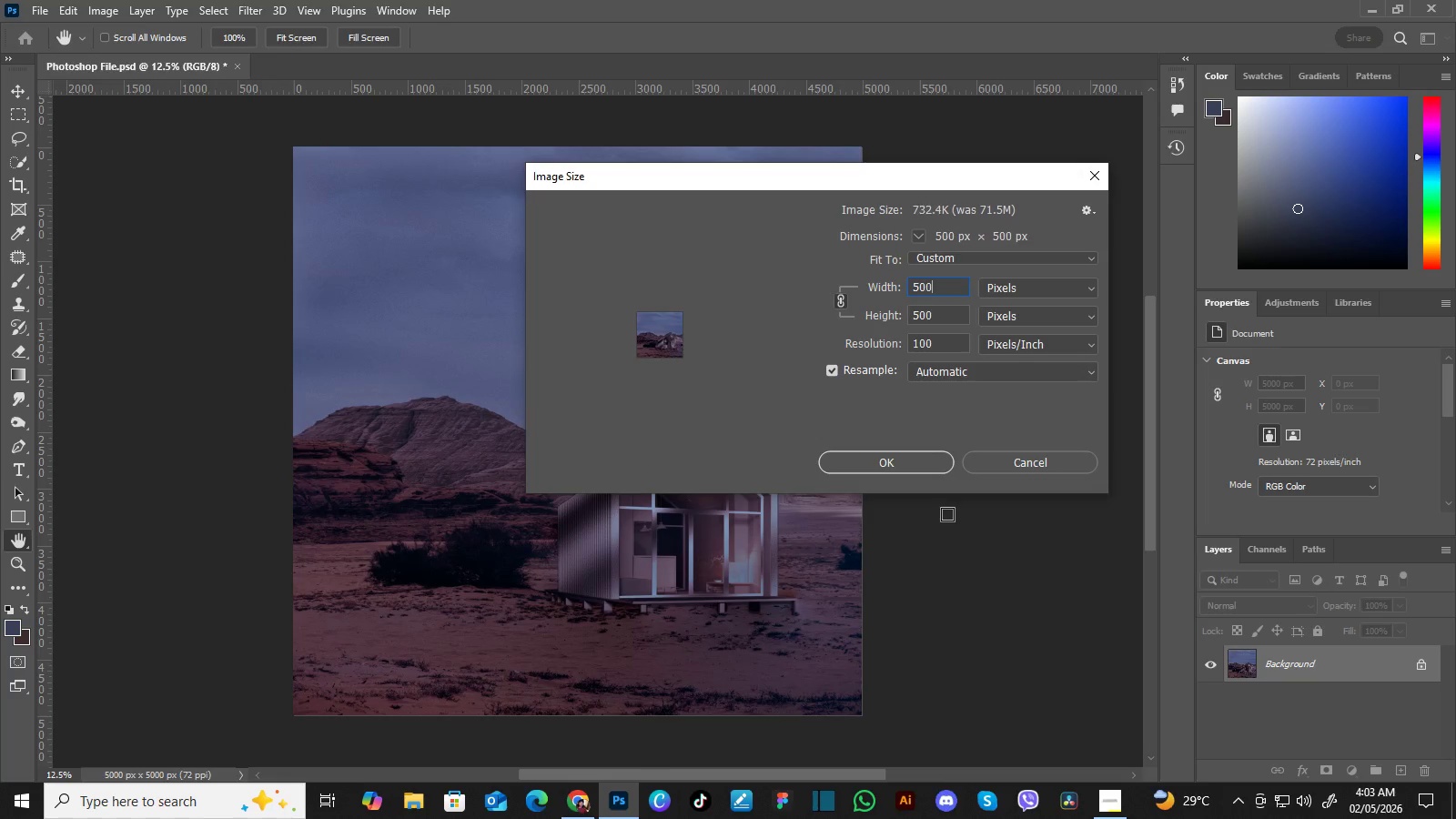 
key(Numpad0)
 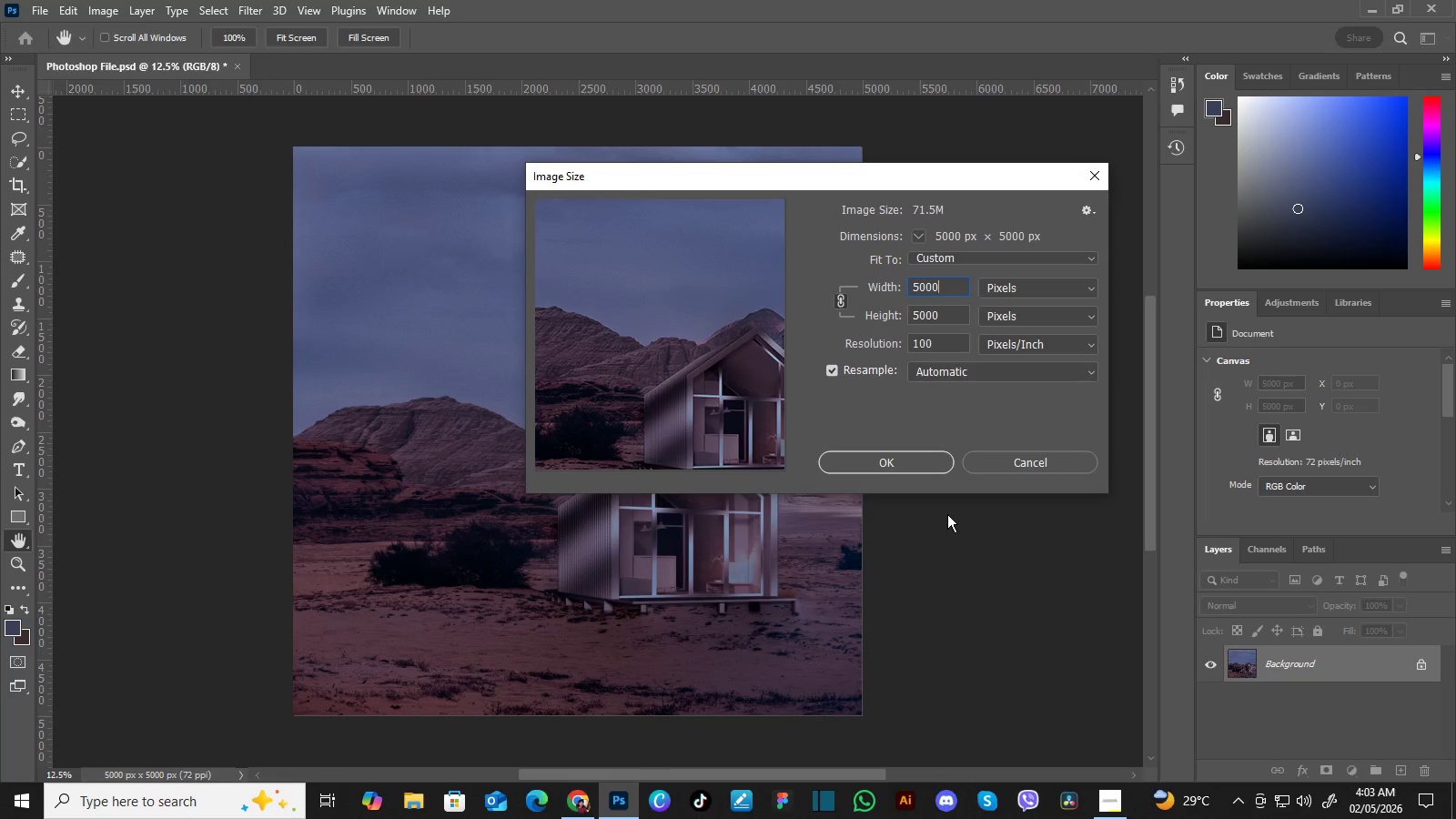 
key(Numpad0)
 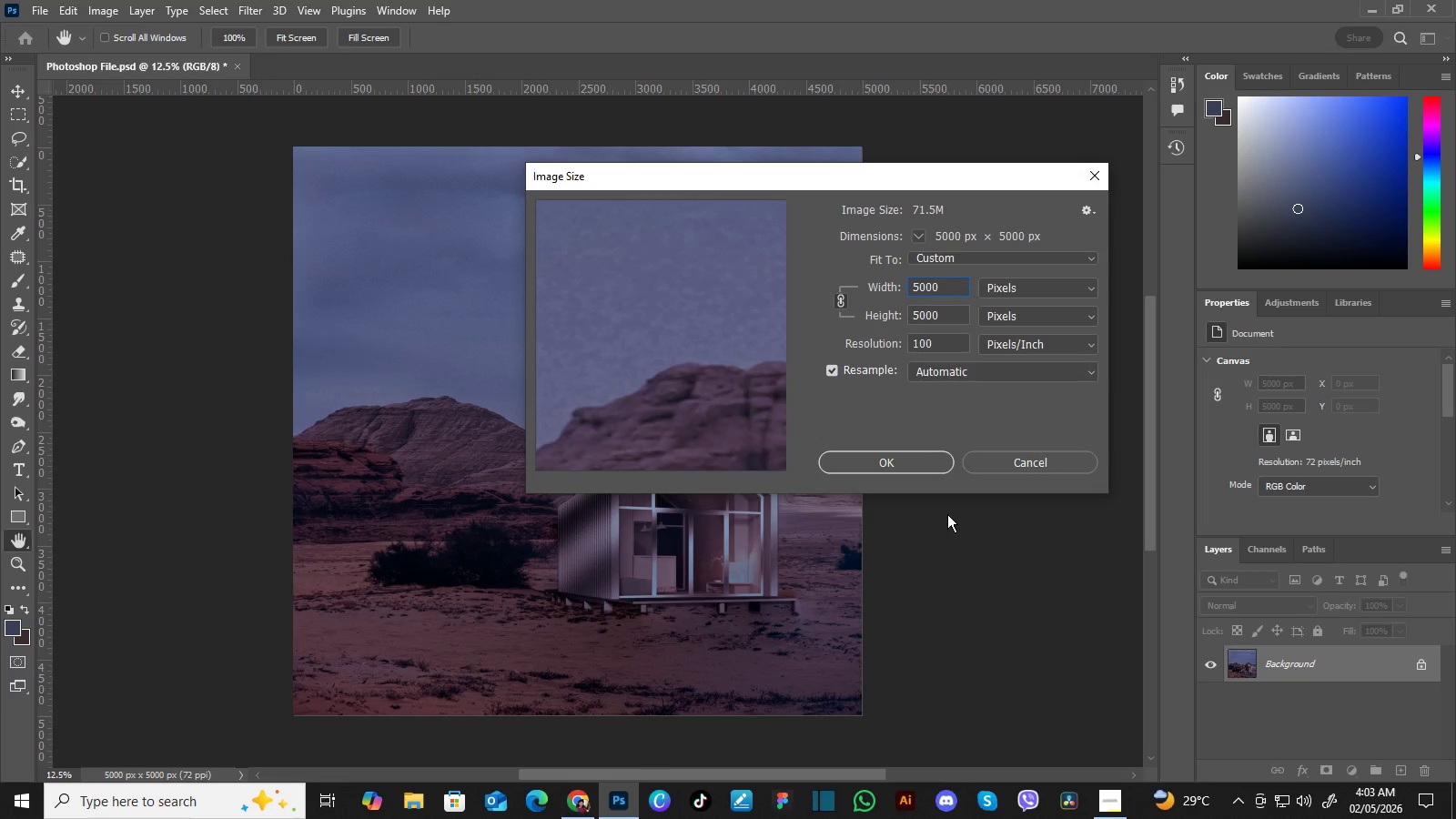 
key(Numpad0)
 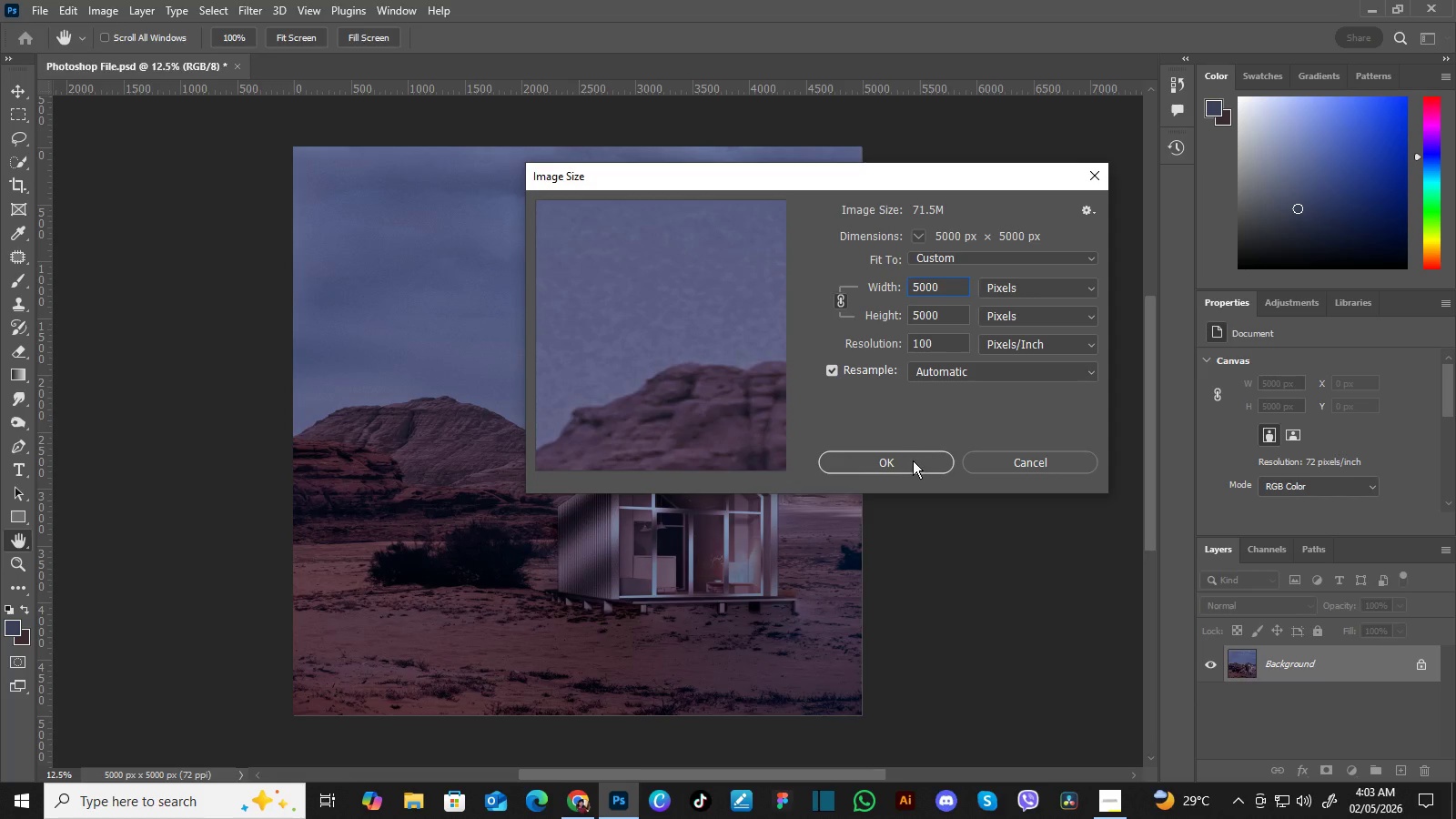 
left_click([913, 460])
 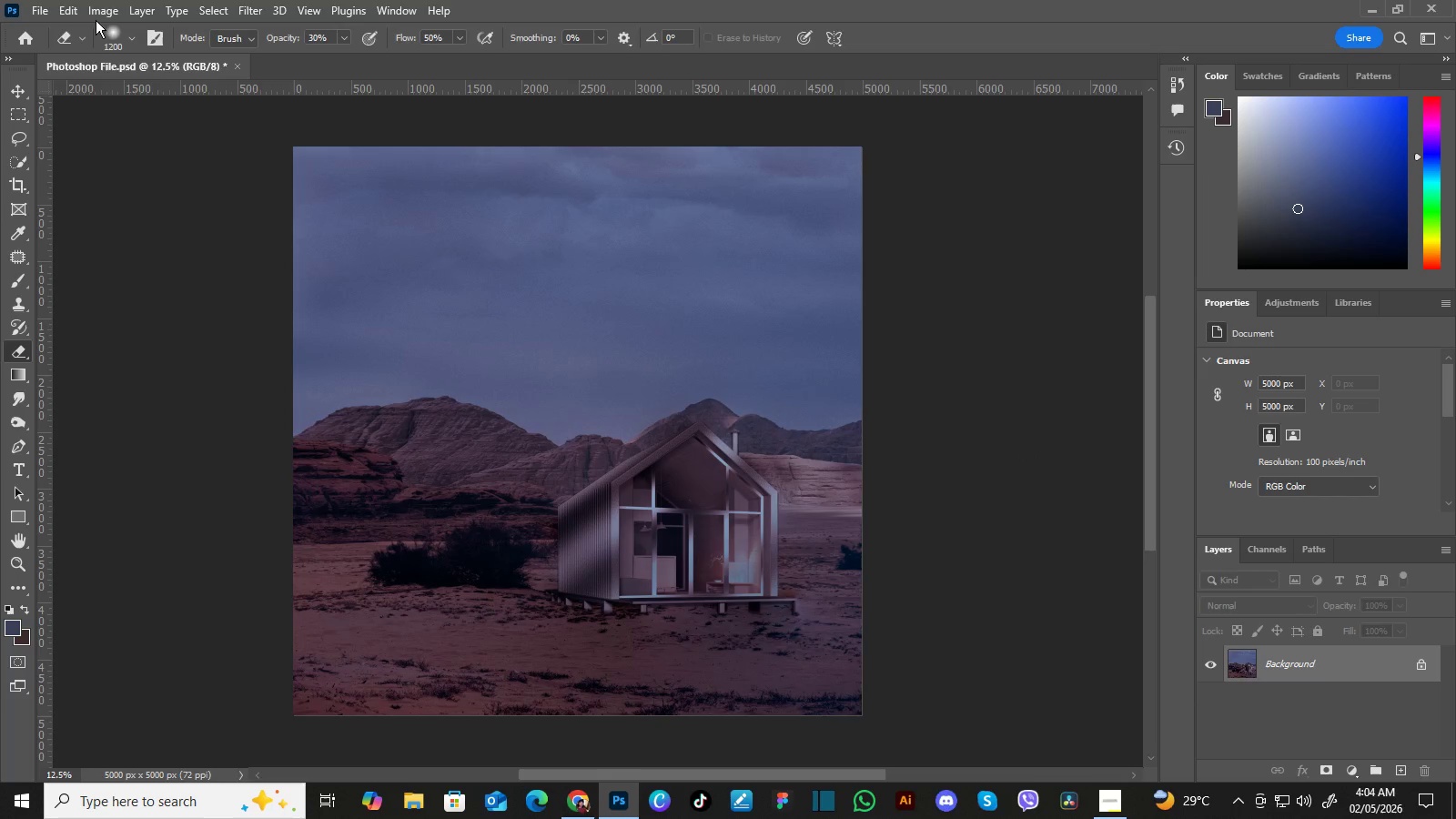 
left_click([97, 13])
 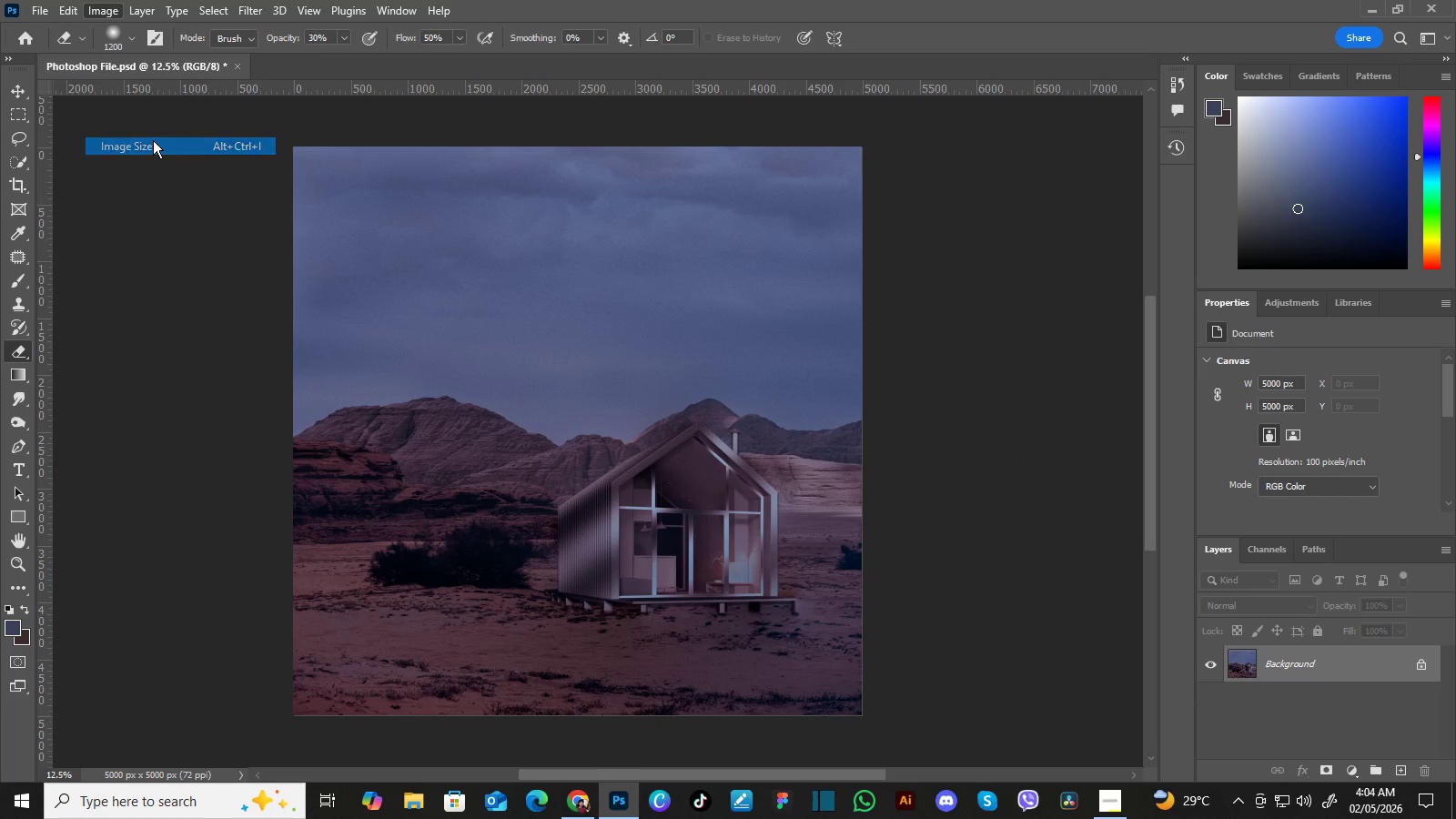 
left_click([153, 140])
 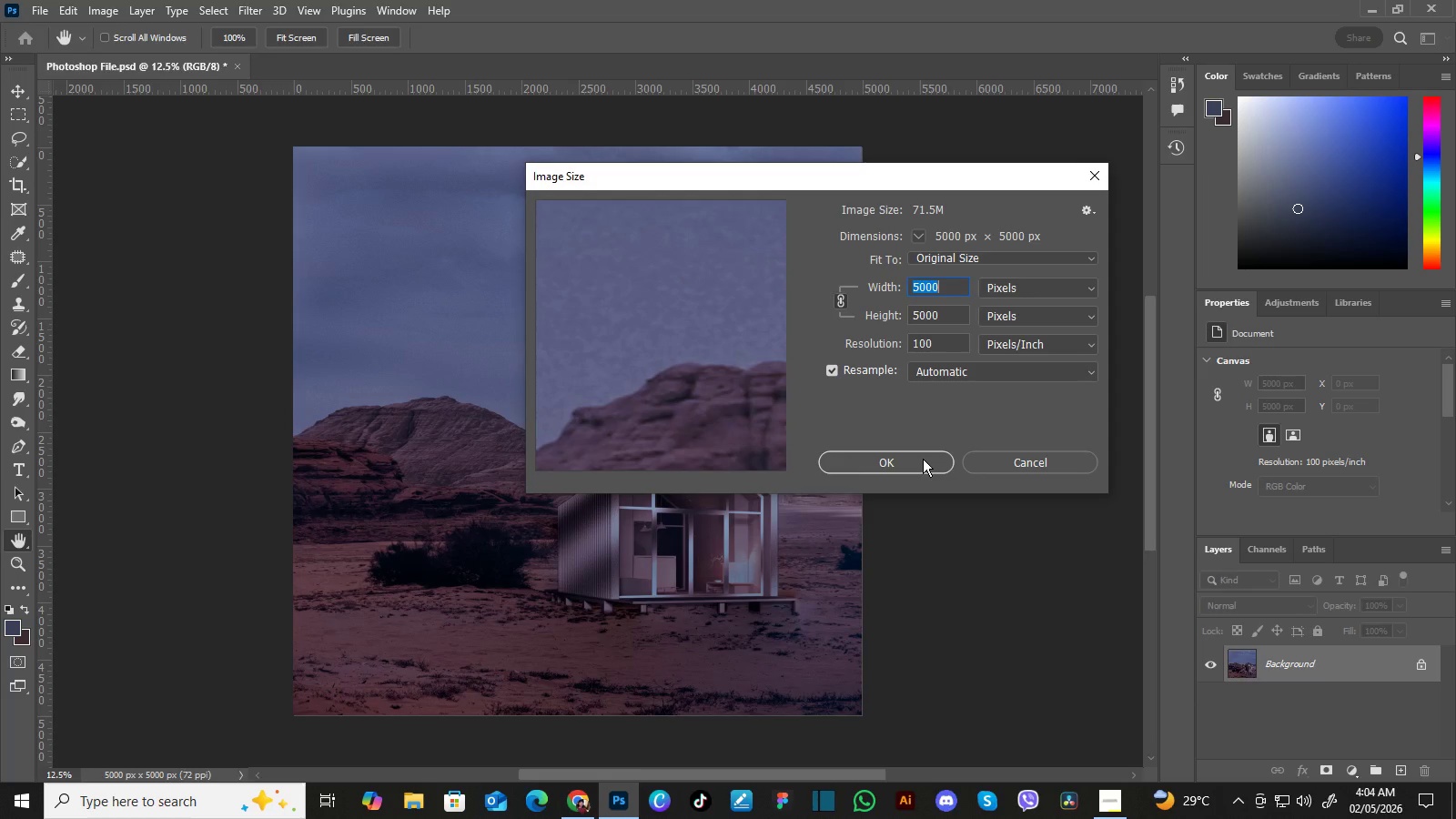 
left_click([923, 459])
 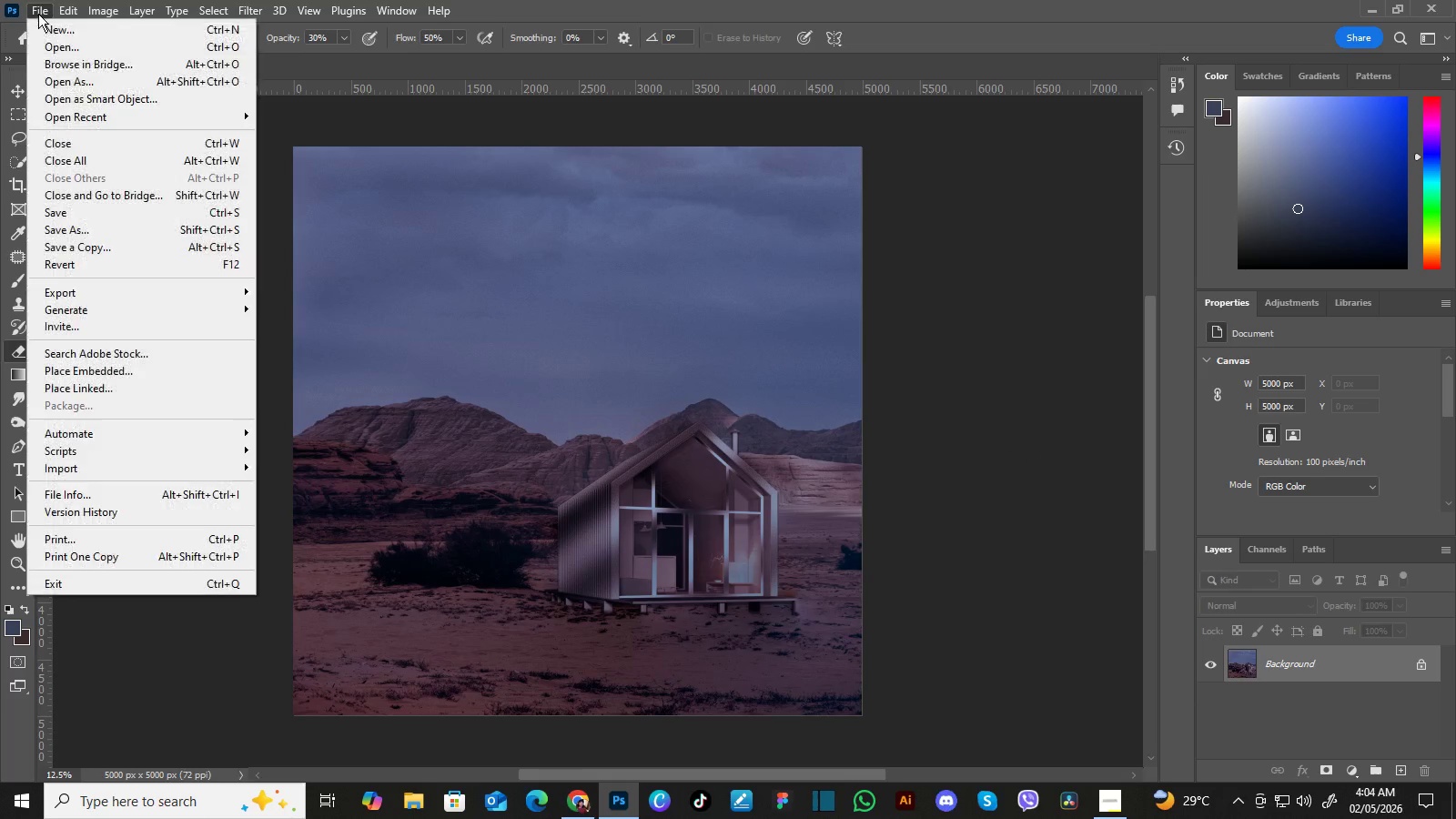 
left_click([38, 14])
 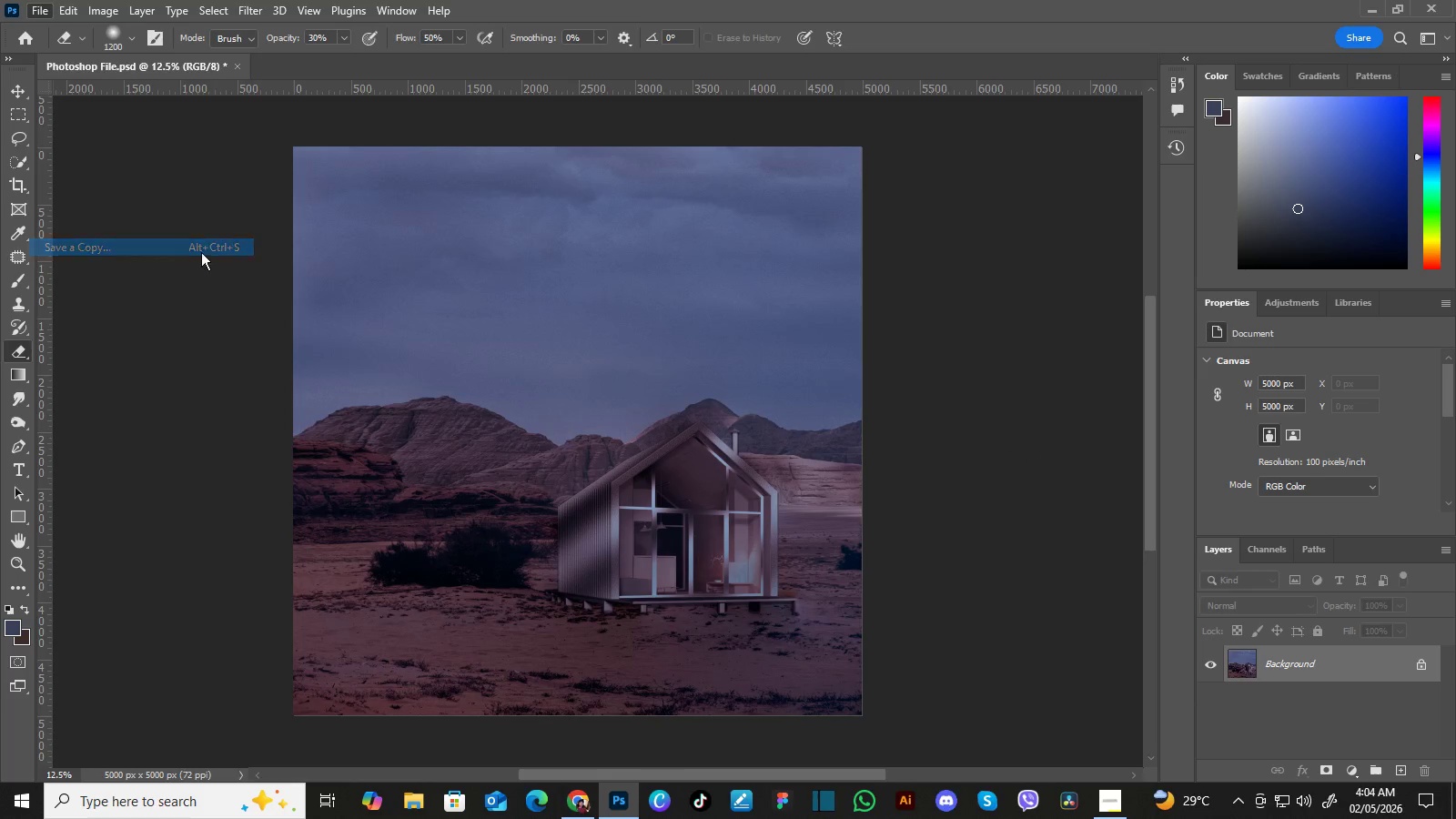 
left_click([126, 250])
 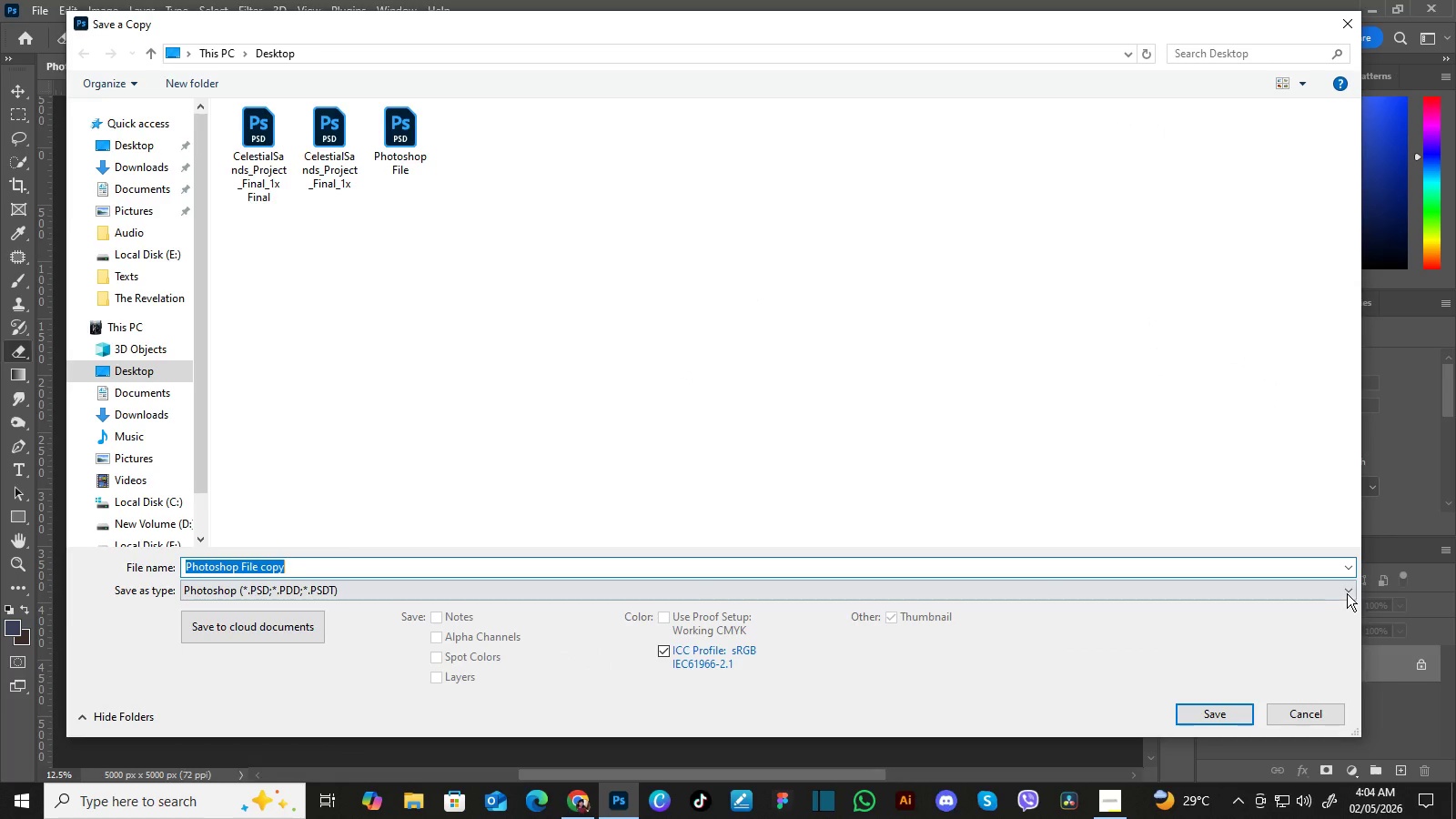 
left_click([1348, 590])
 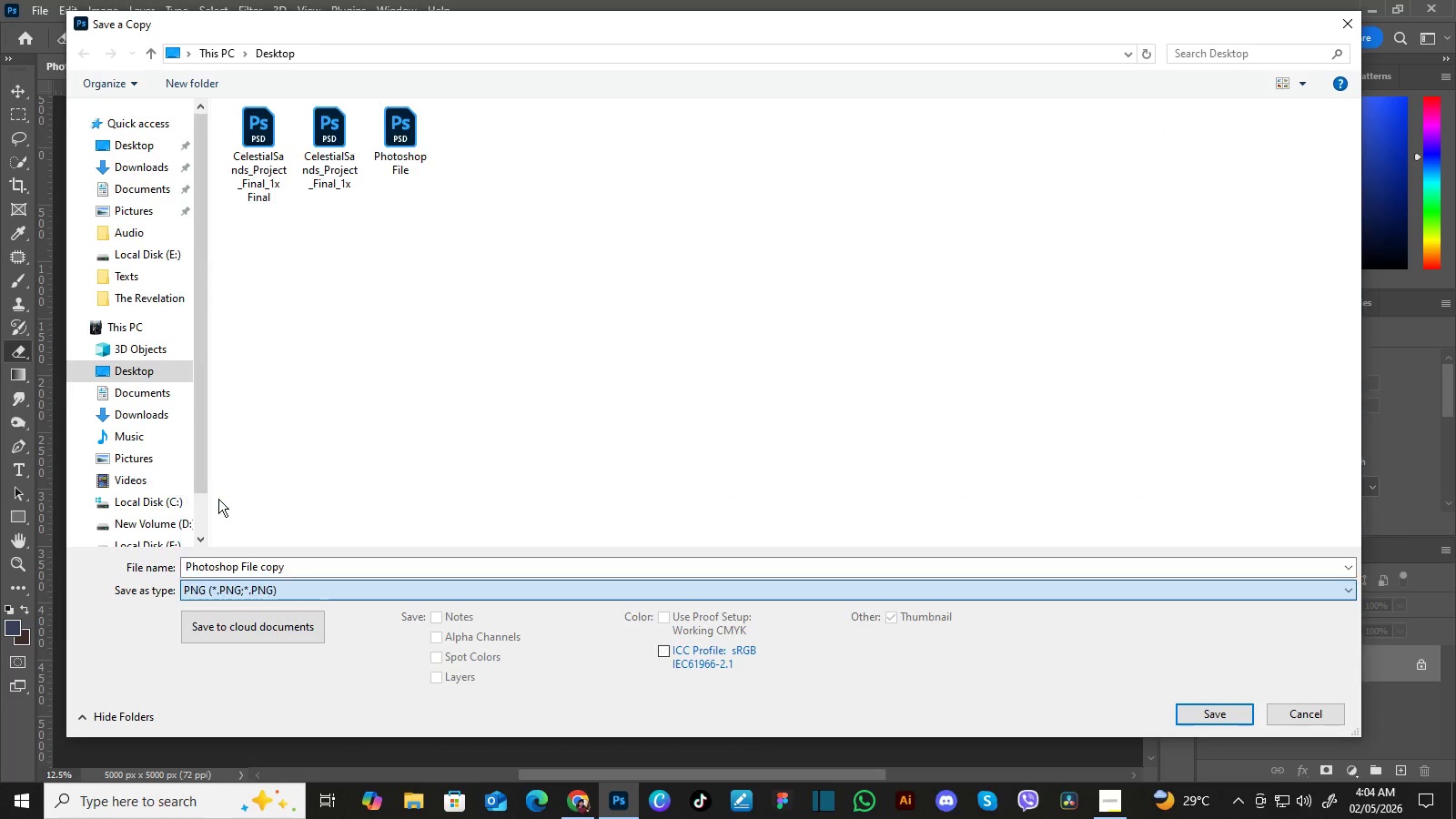 
left_click([218, 499])
 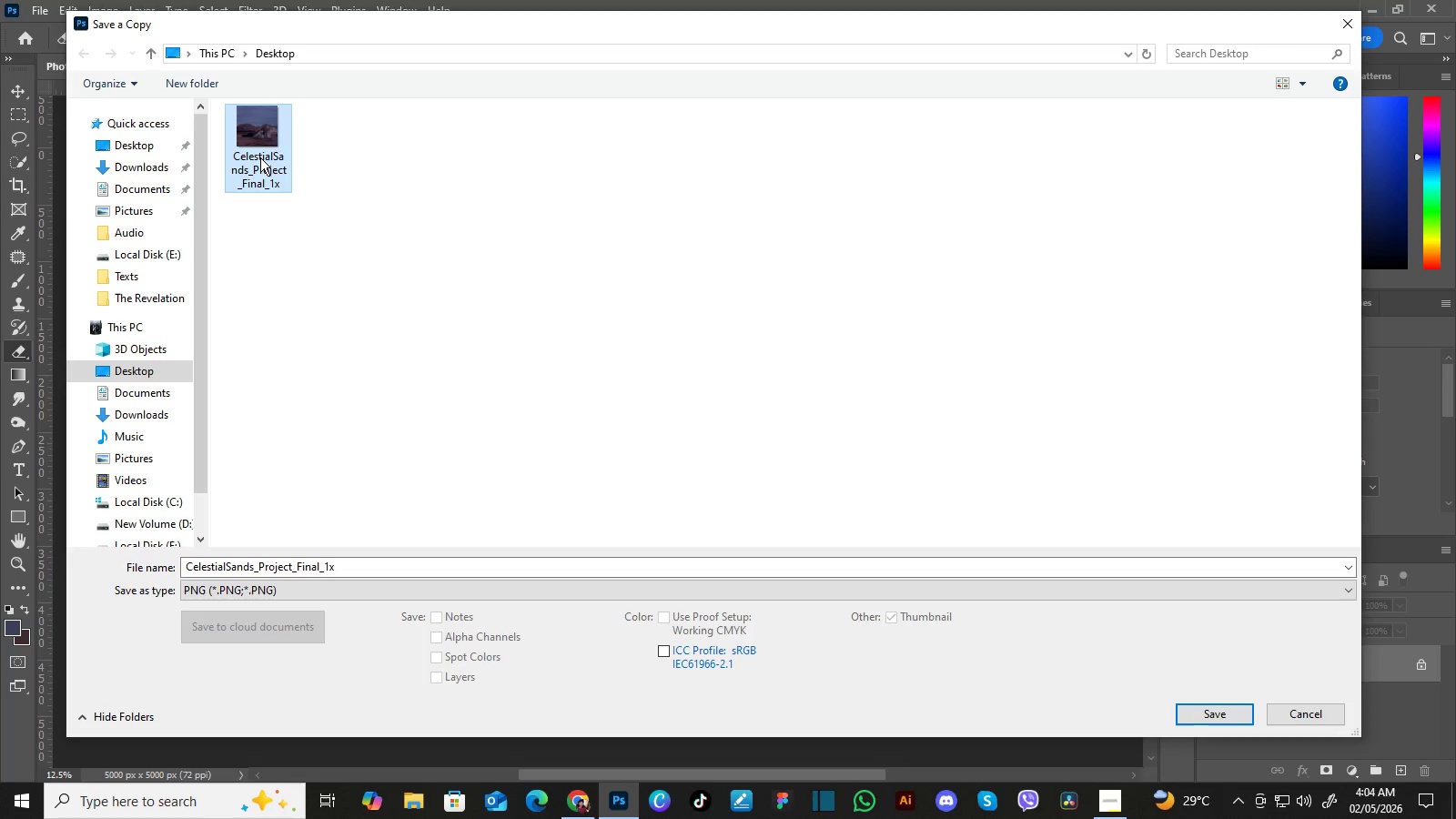 
left_click([260, 157])
 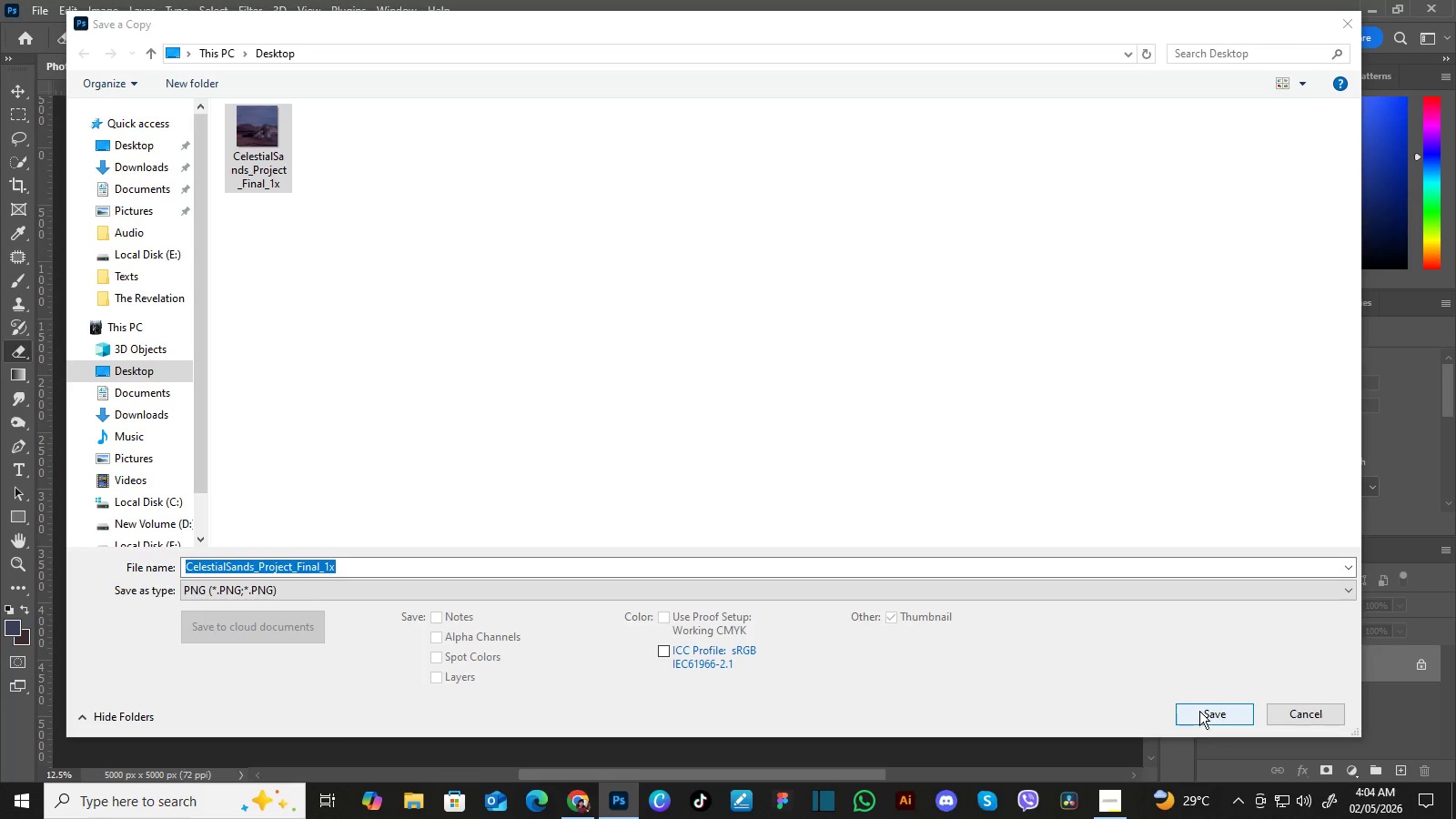 
left_click([1201, 712])
 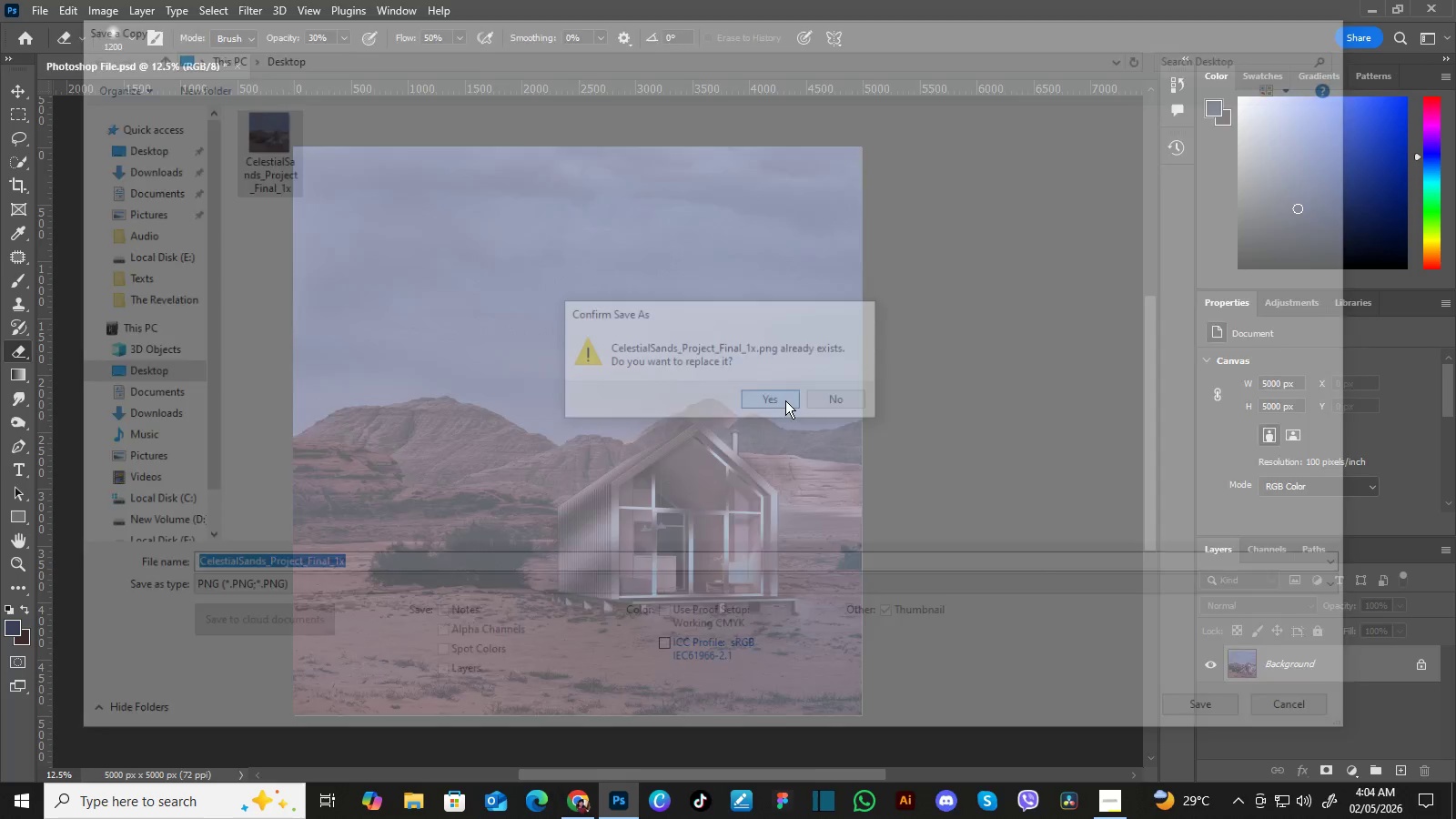 
left_click([785, 400])
 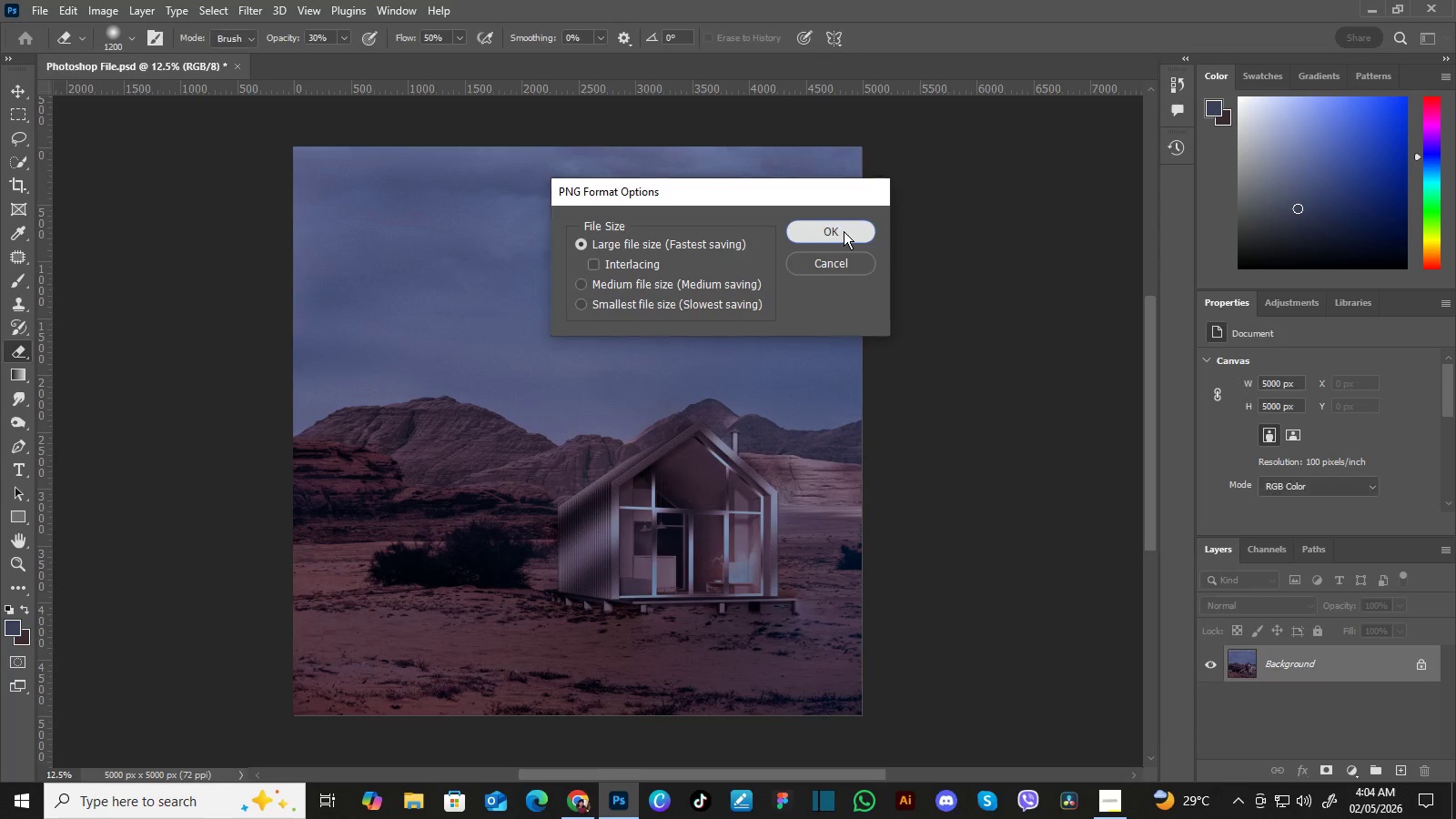 
left_click([844, 231])
 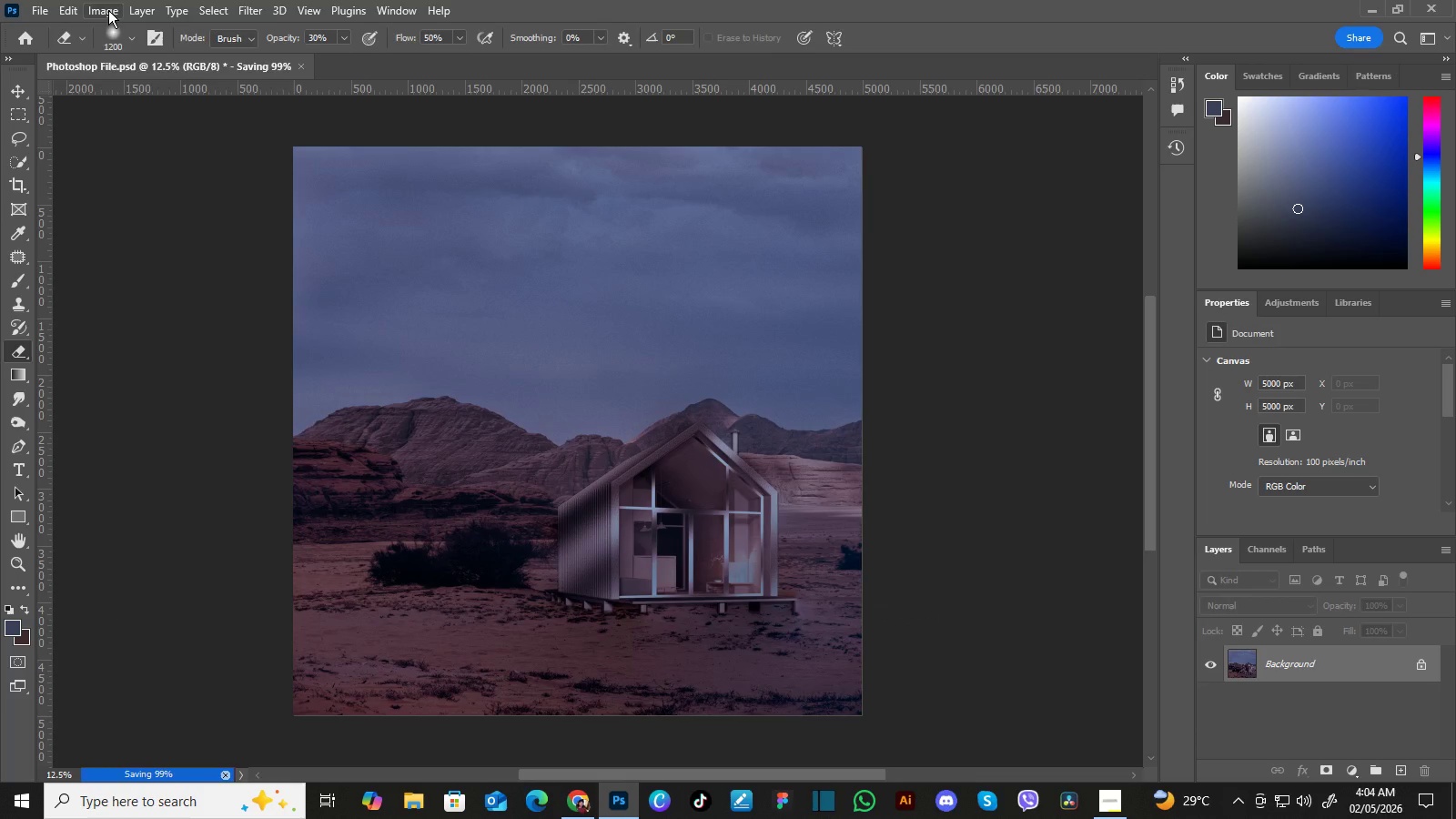 
left_click([108, 10])
 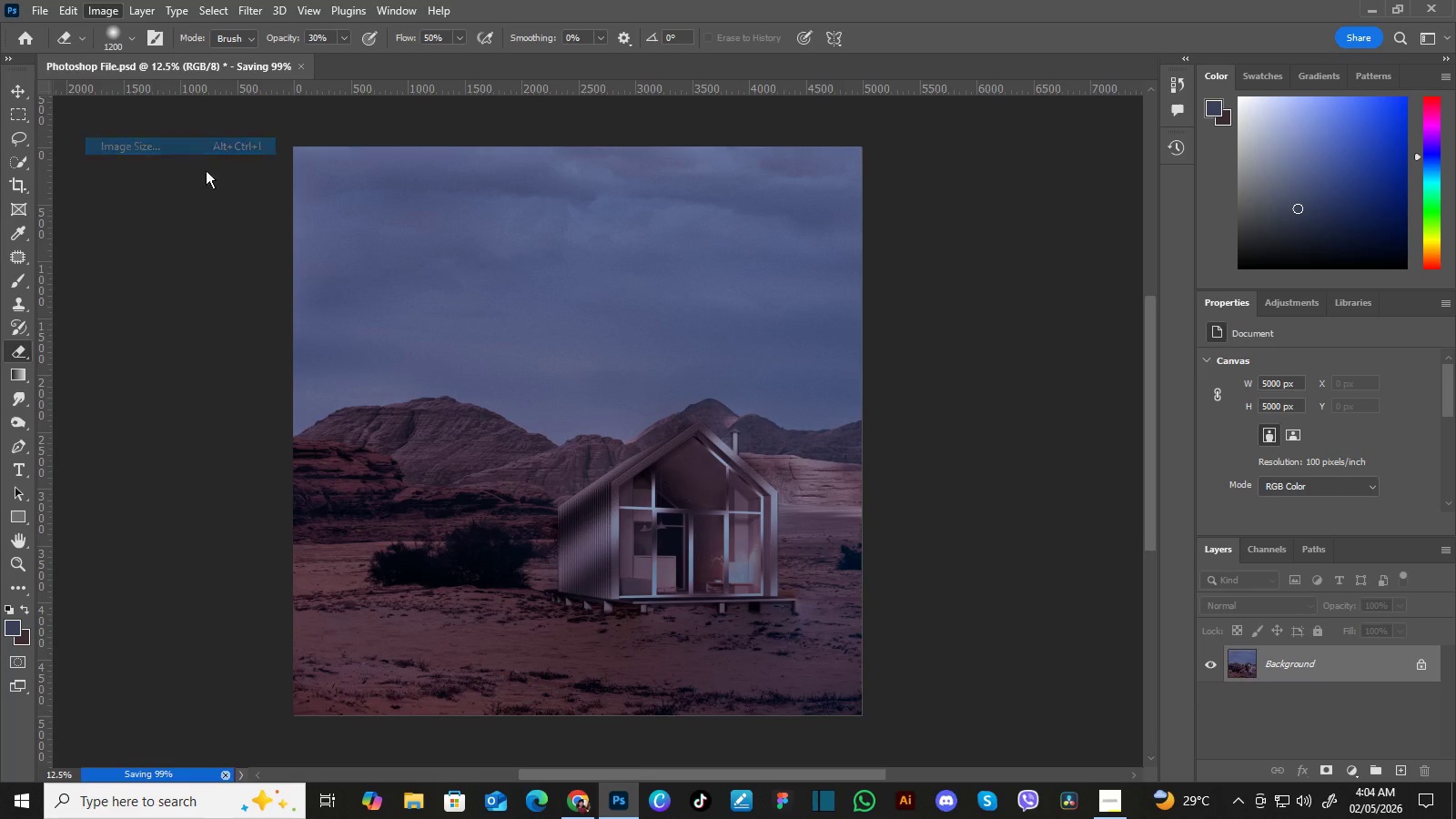 
left_click([129, 147])
 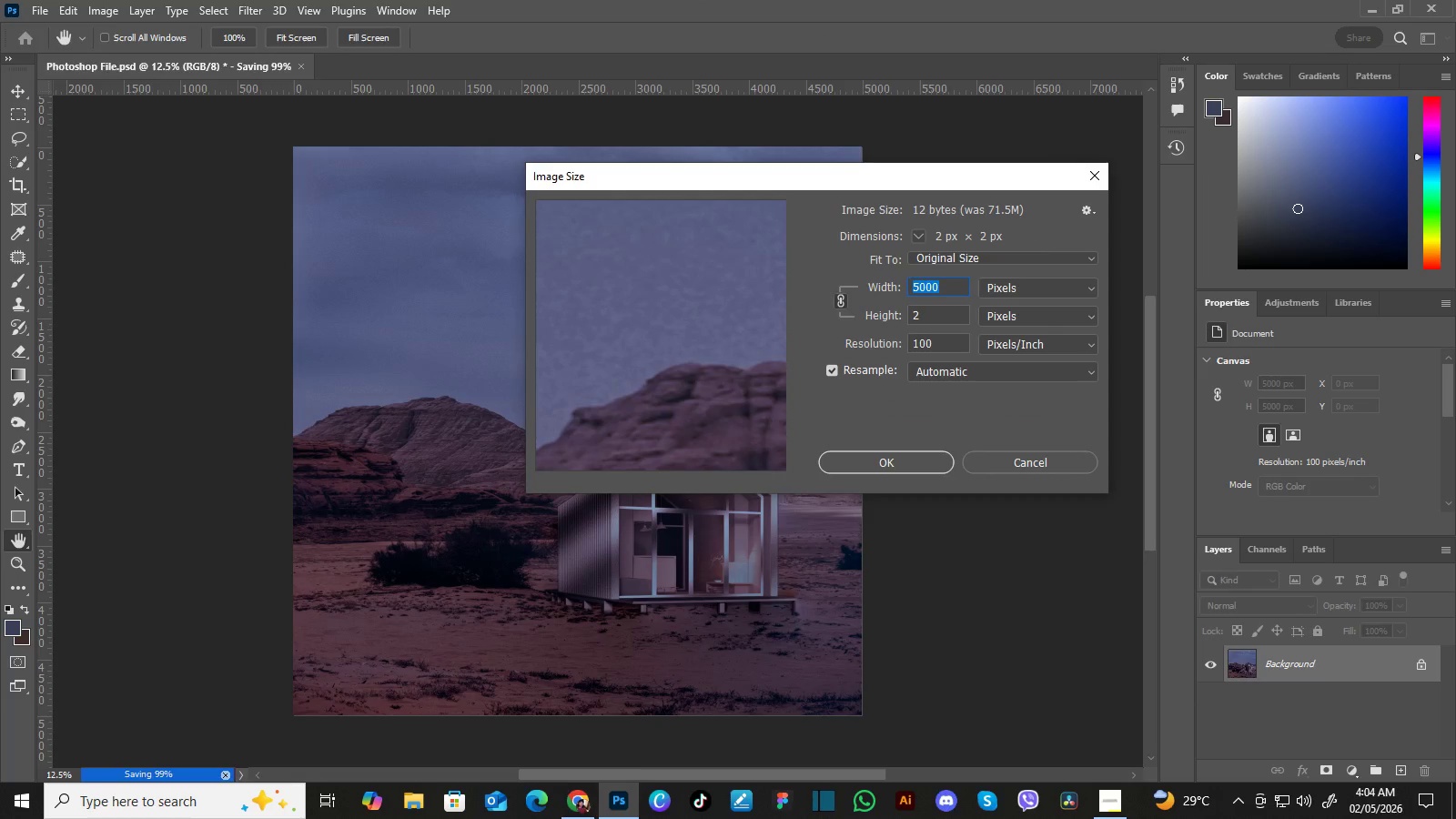 
key(Numpad2)
 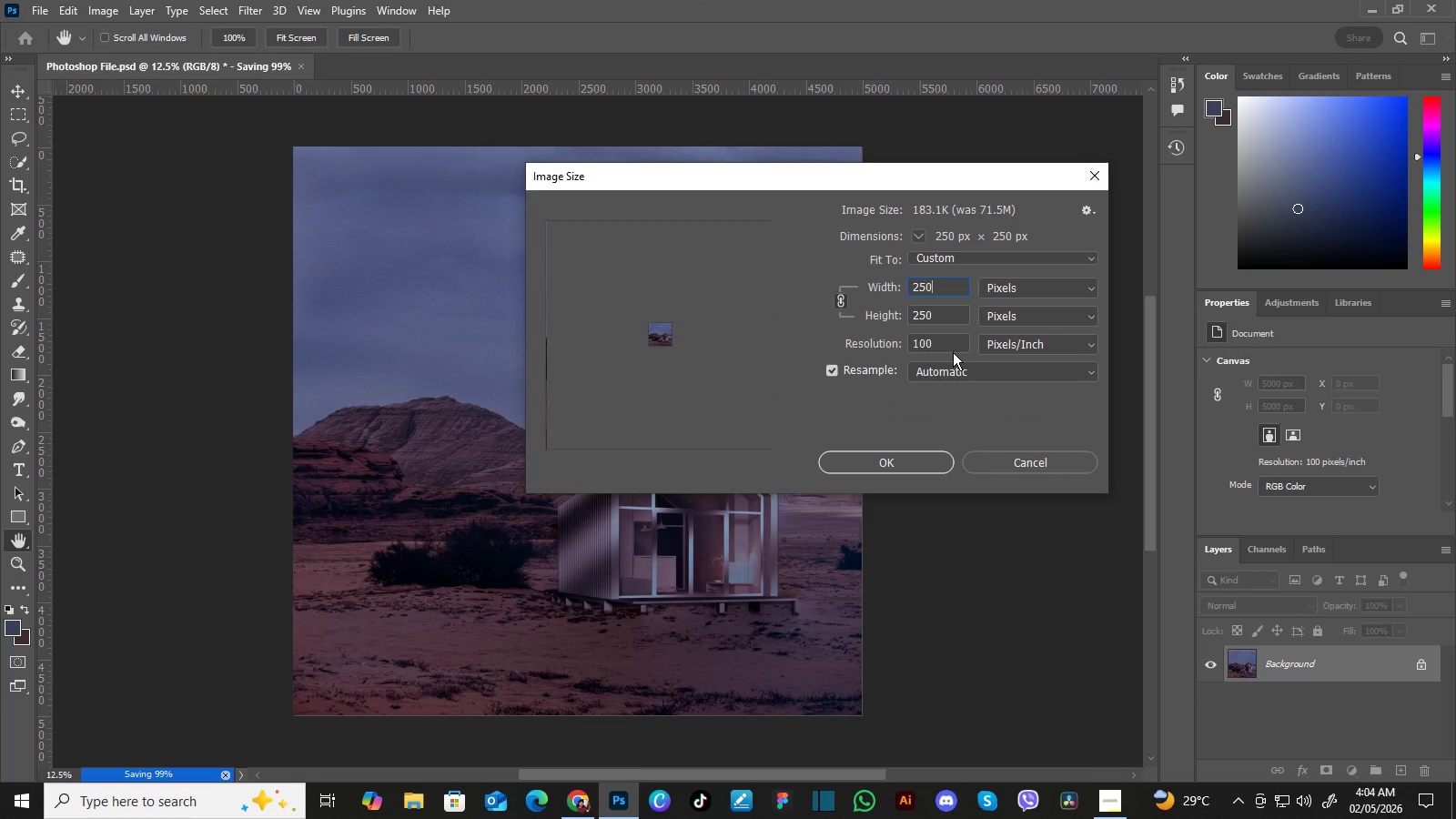 
key(Numpad5)
 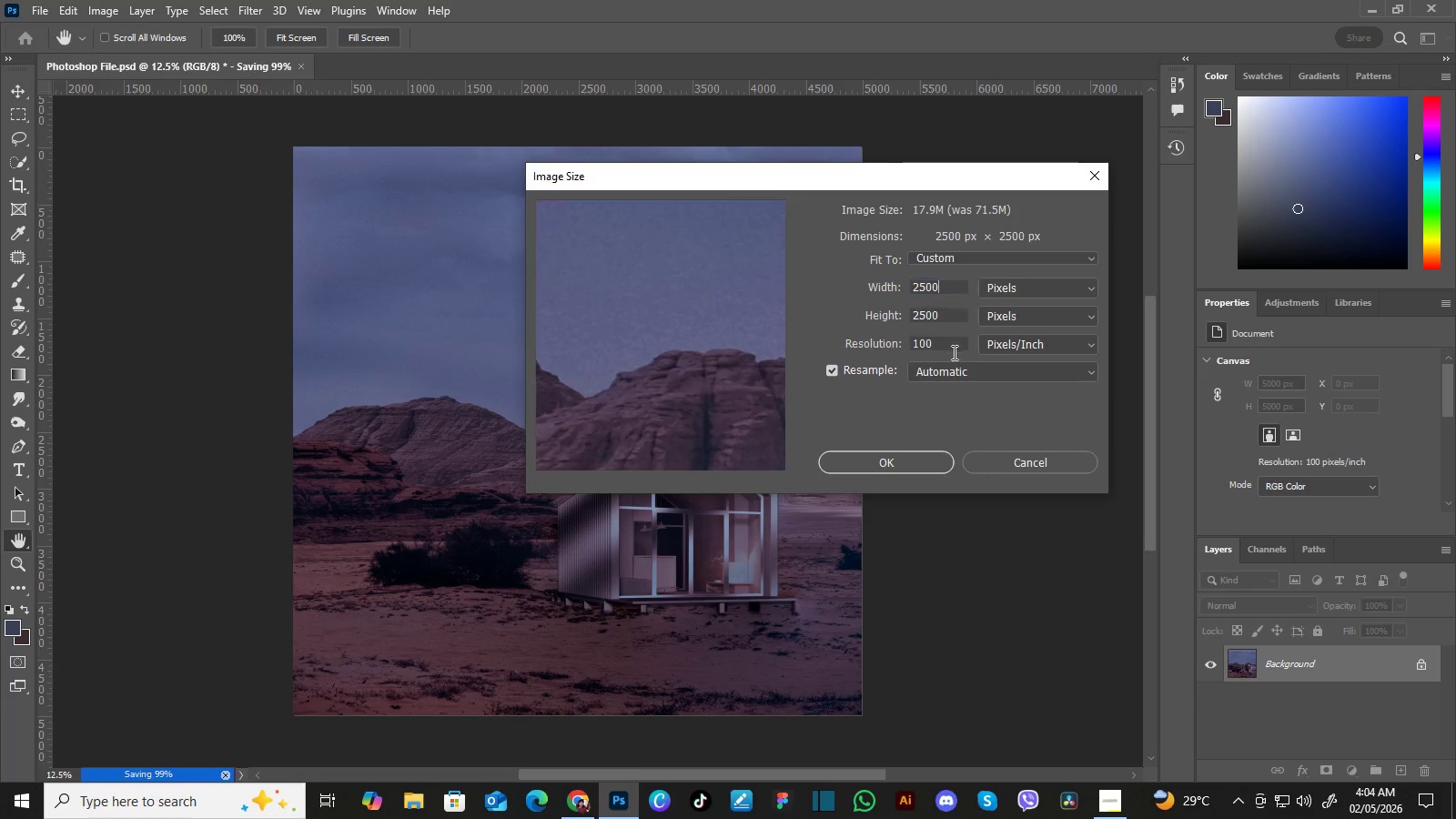 
key(Numpad0)
 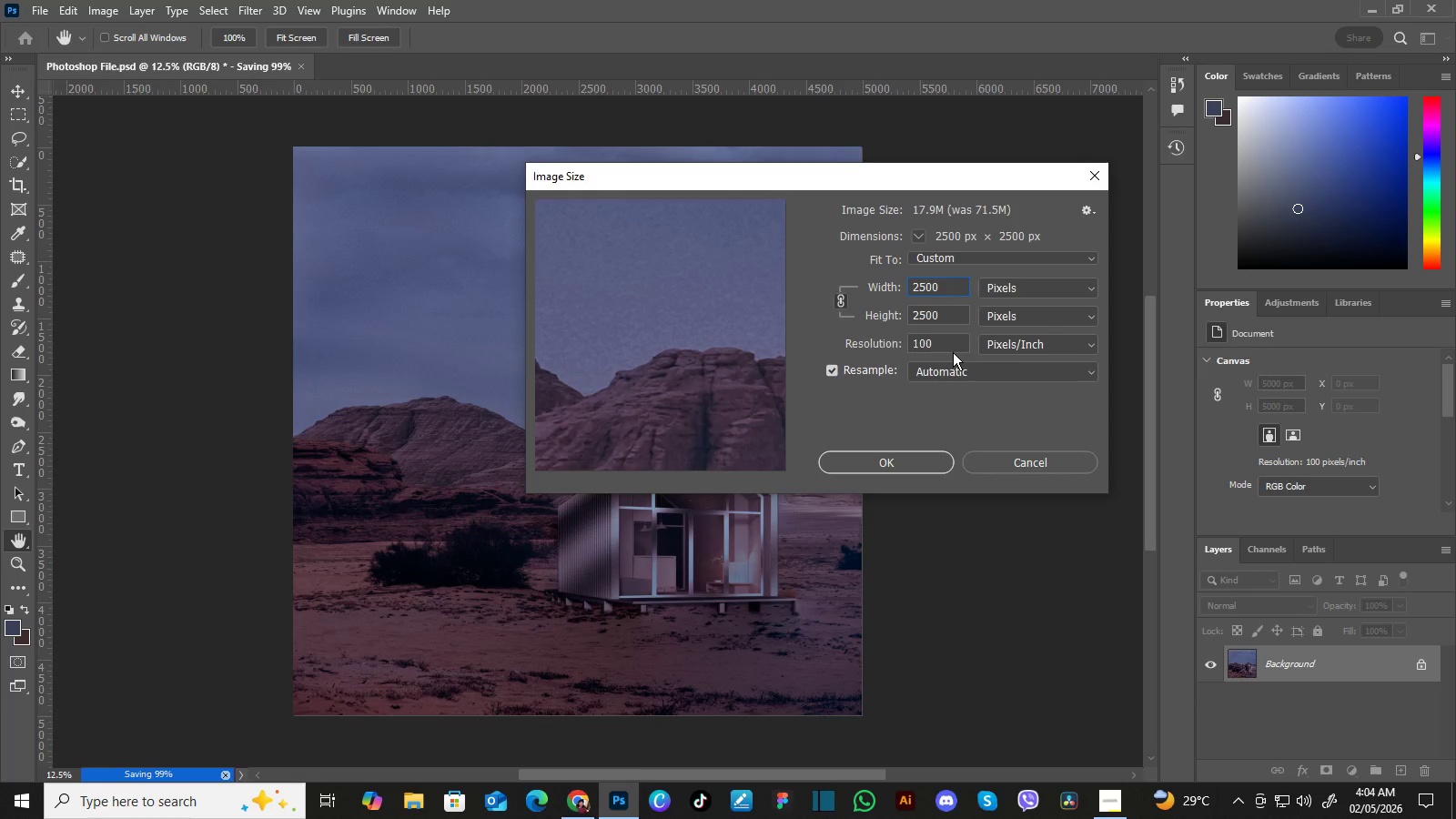 
key(Numpad0)
 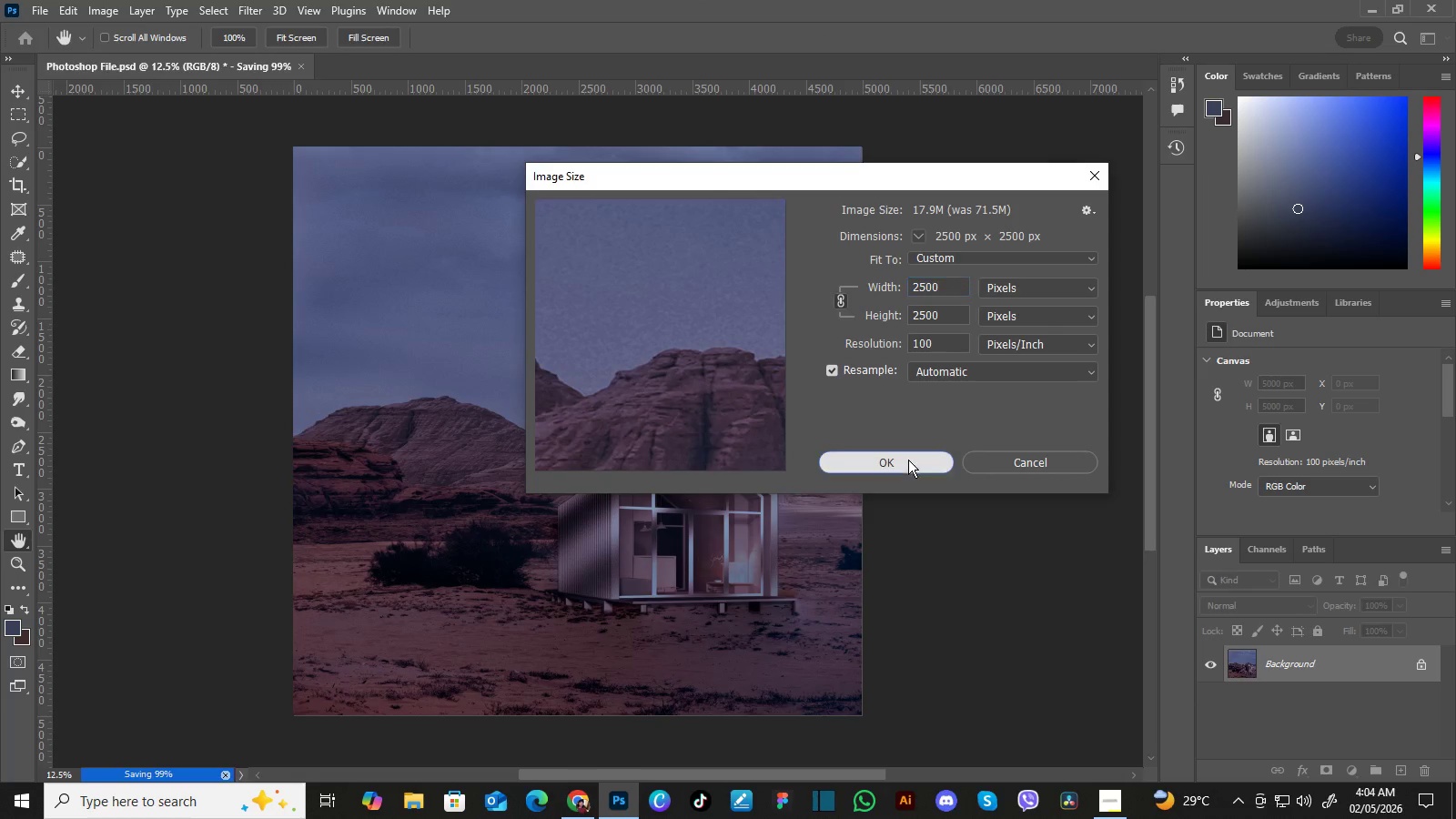 
left_click([908, 460])
 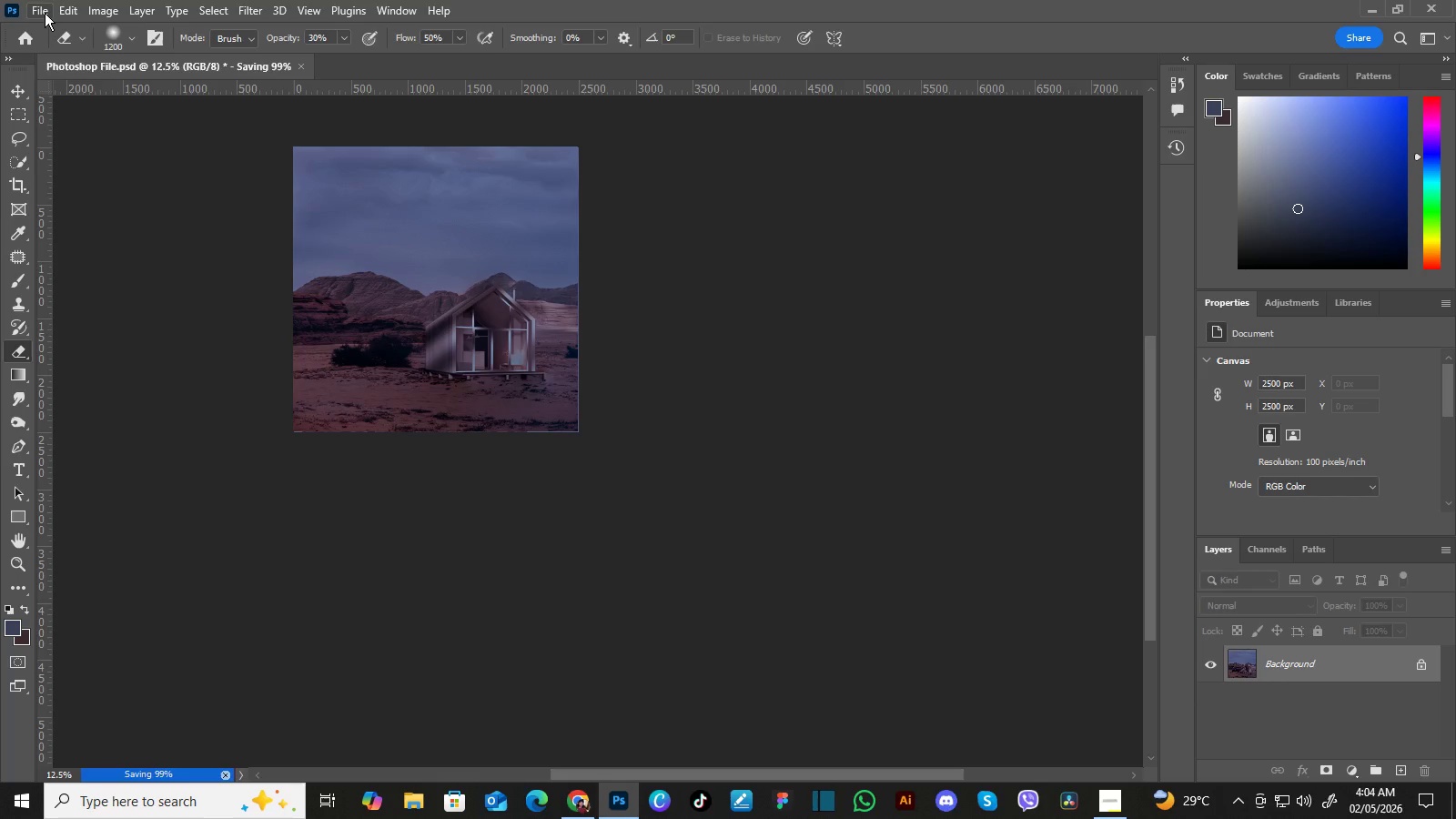 
wait(5.06)
 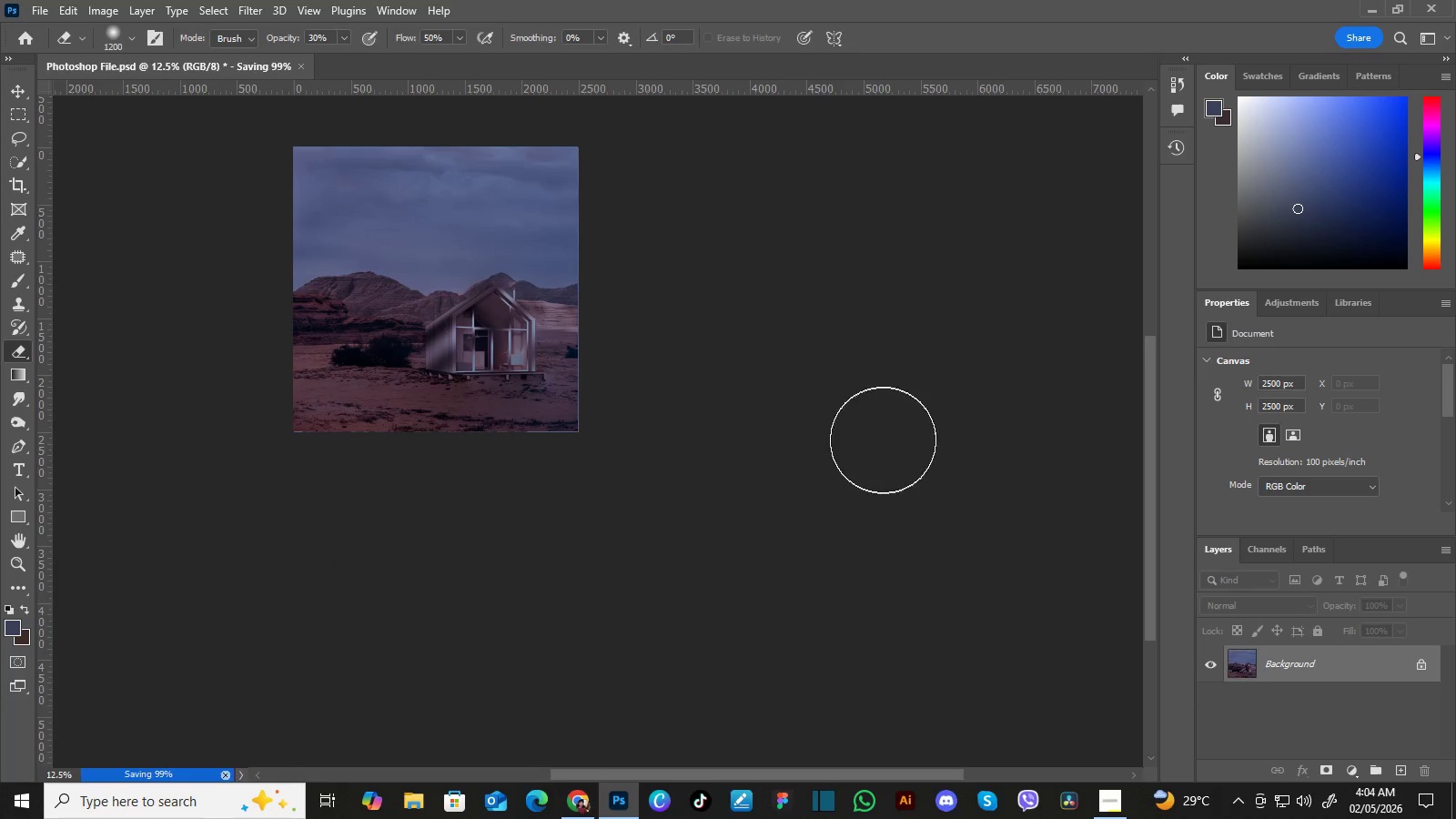 
left_click([39, 11])
 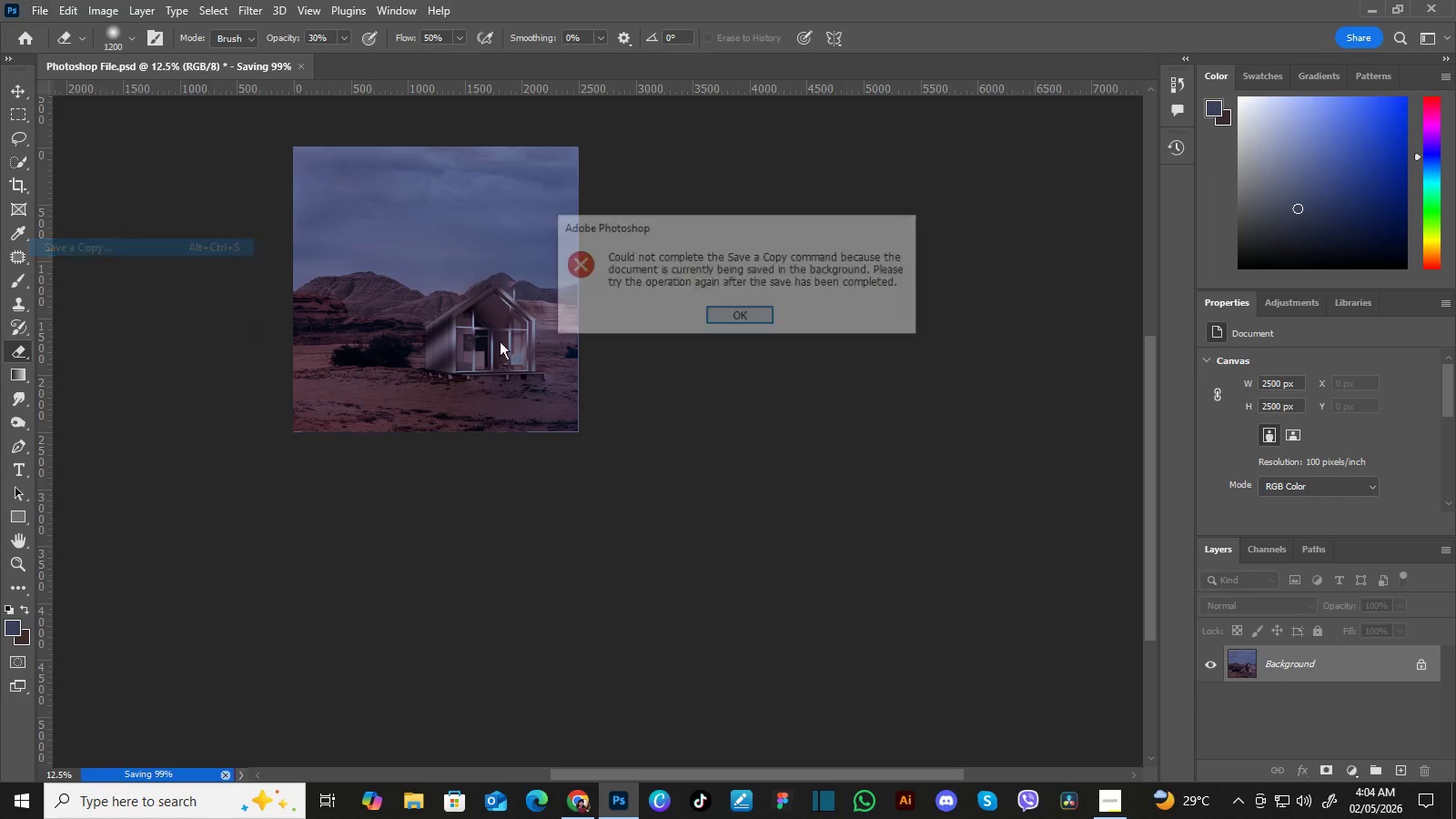 
left_click([105, 245])
 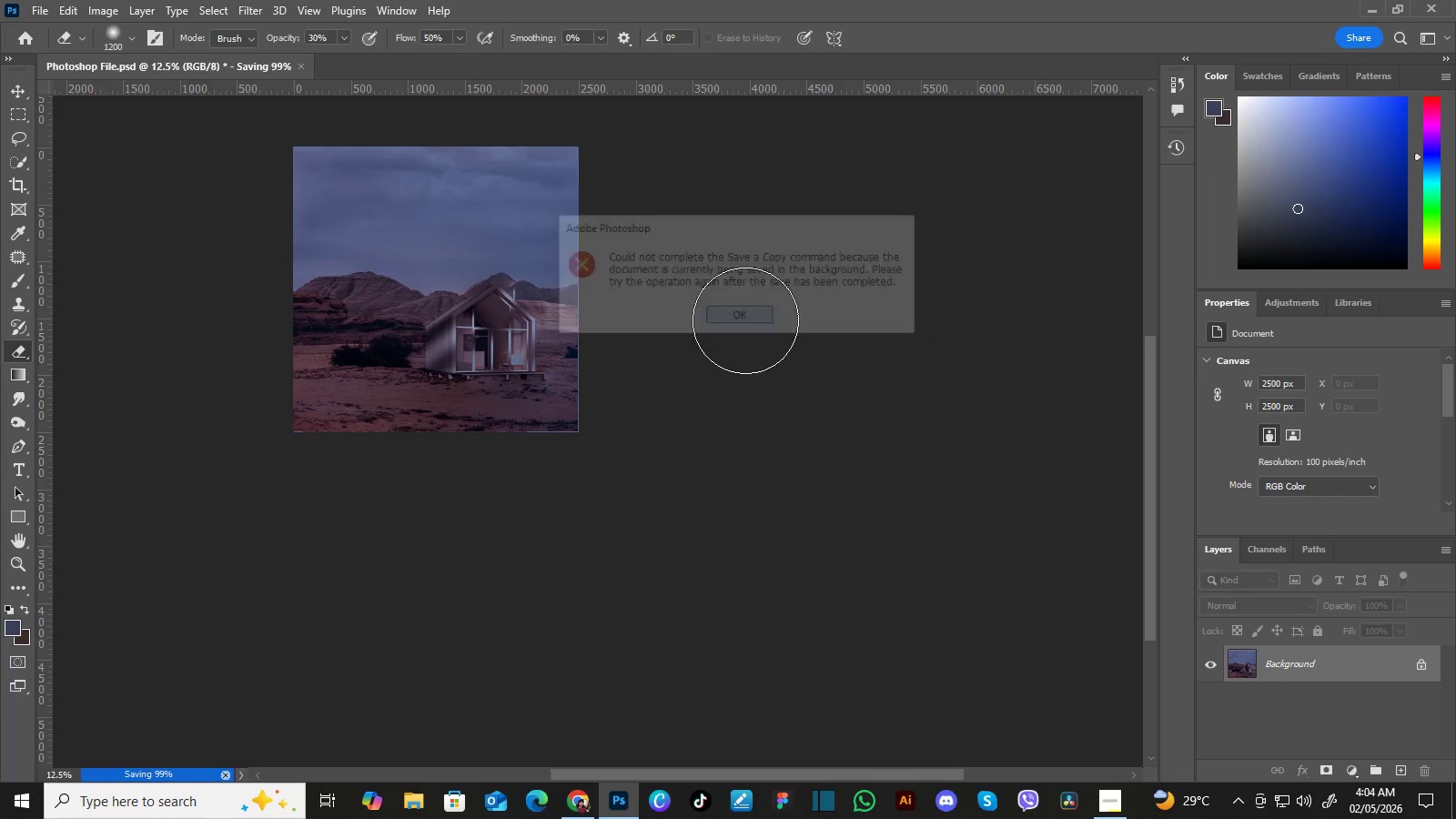 
left_click([745, 320])
 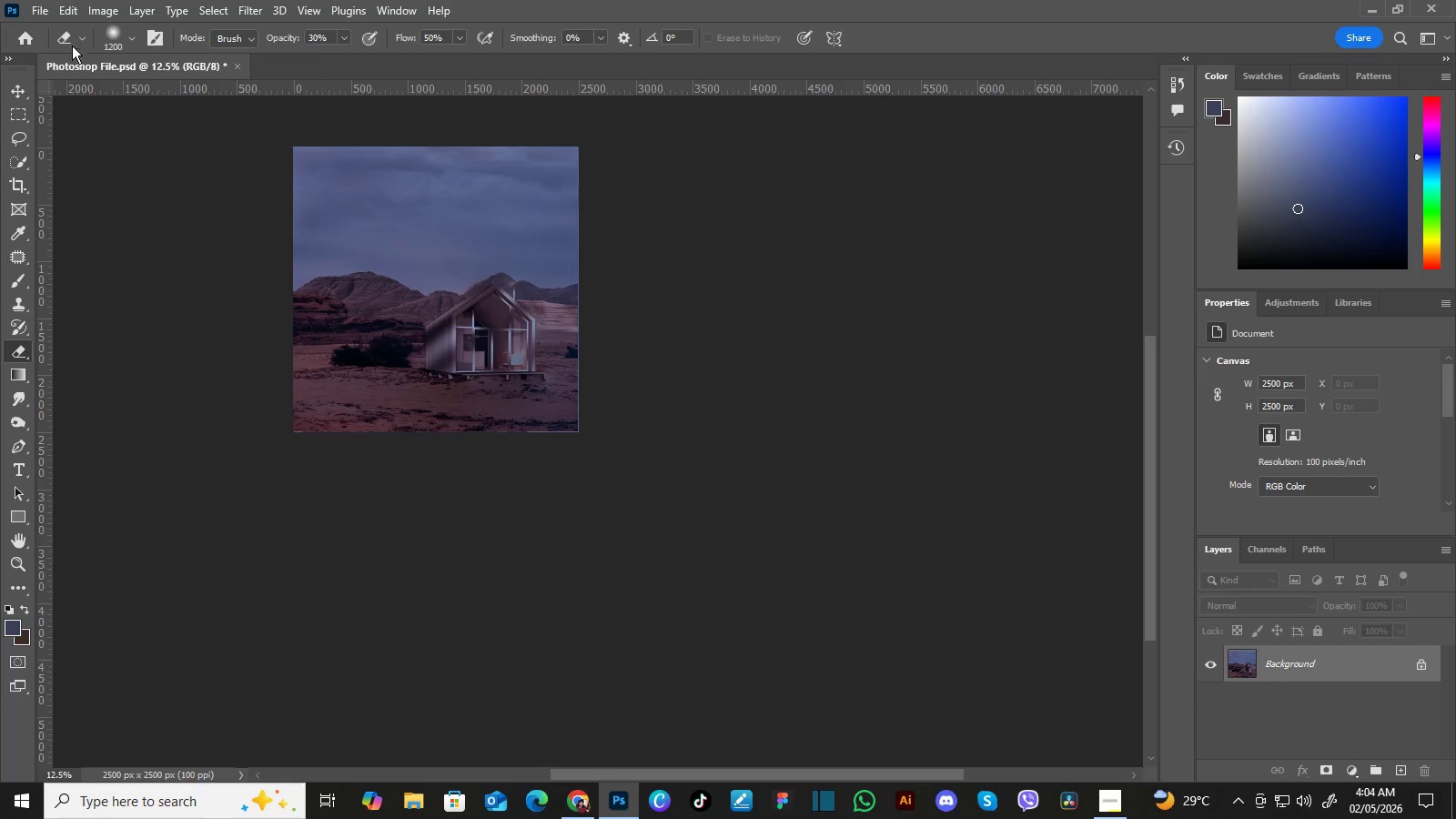 
left_click([43, 13])
 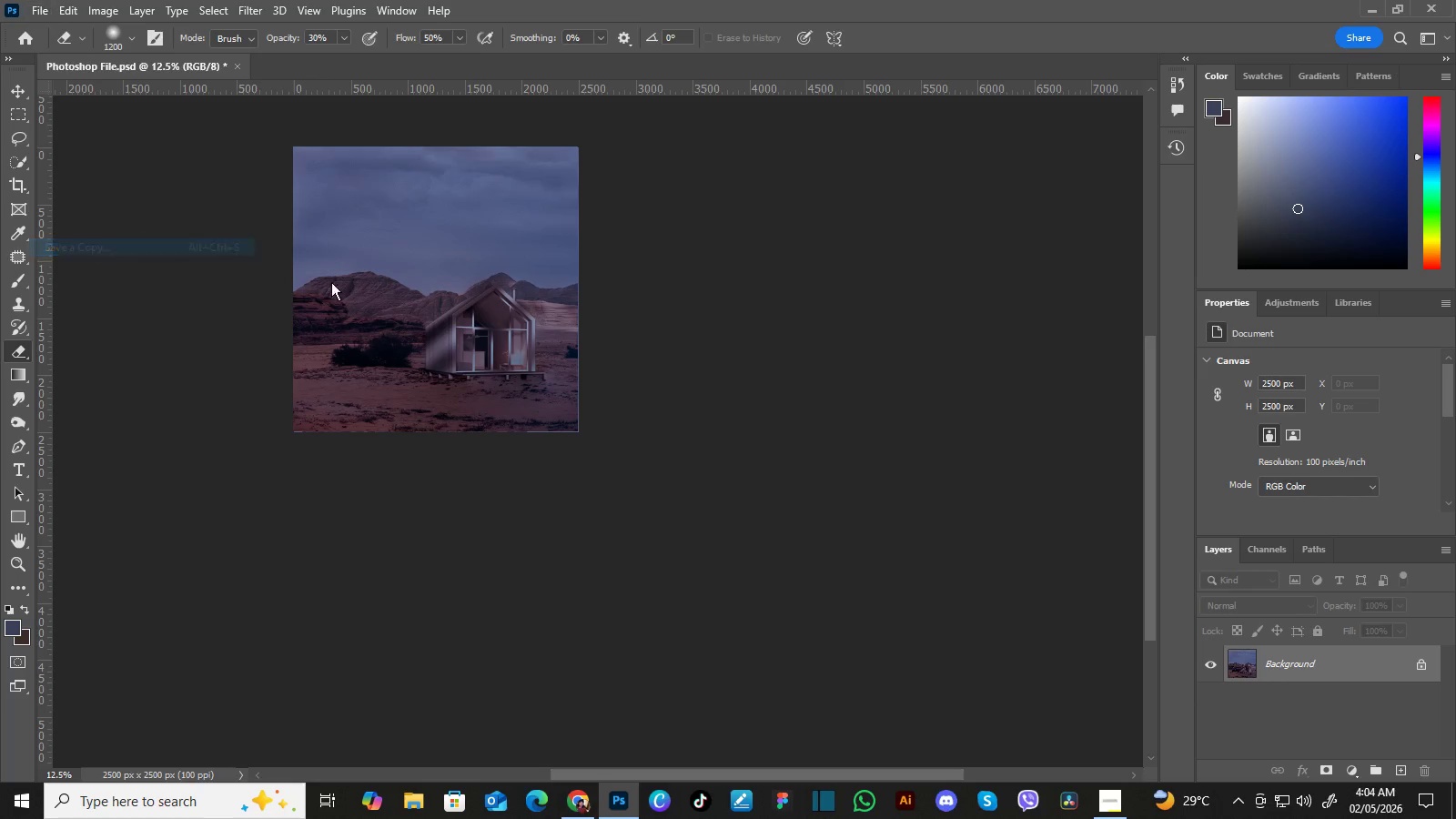 
left_click([106, 247])
 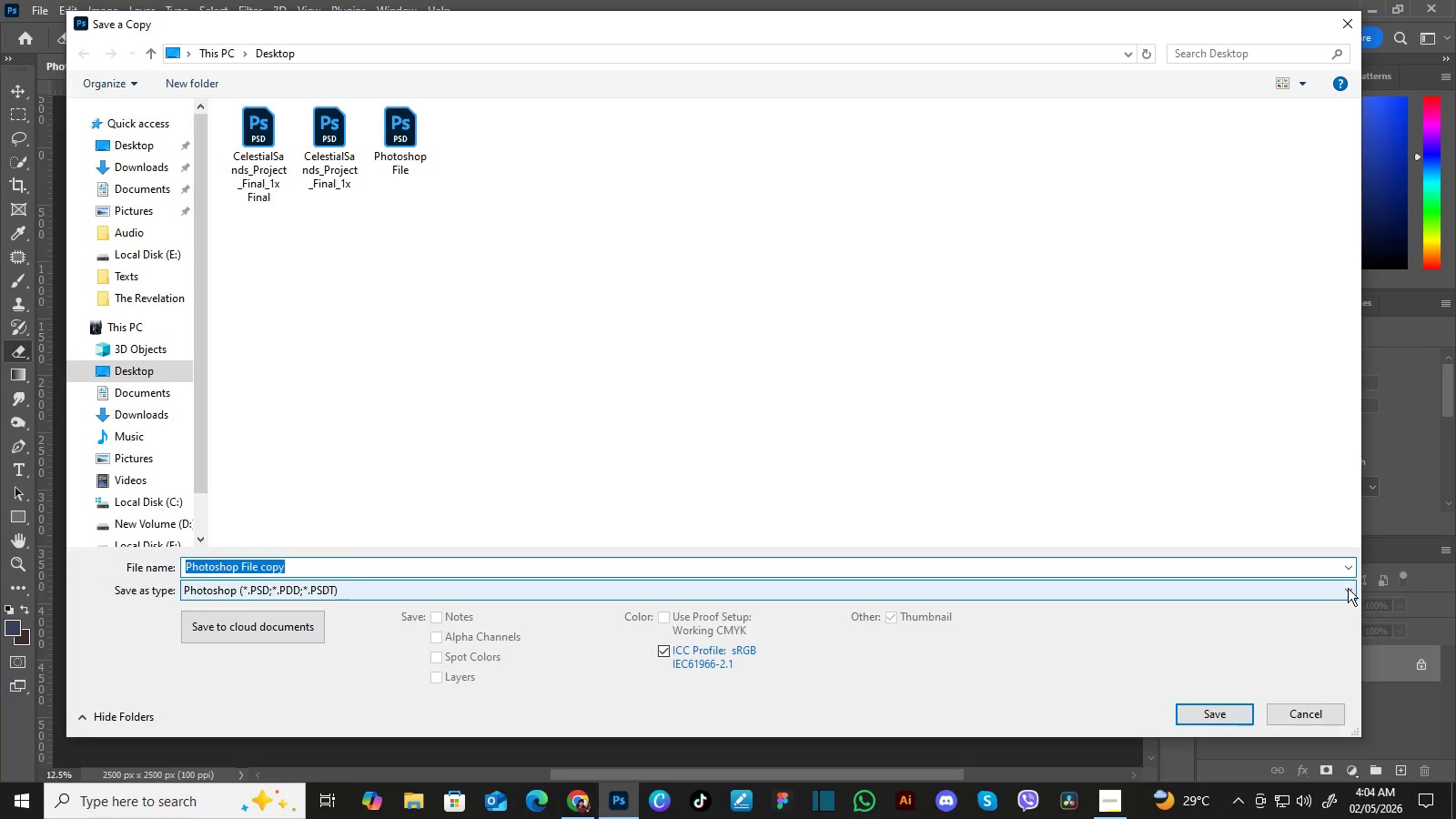 
left_click([1348, 588])
 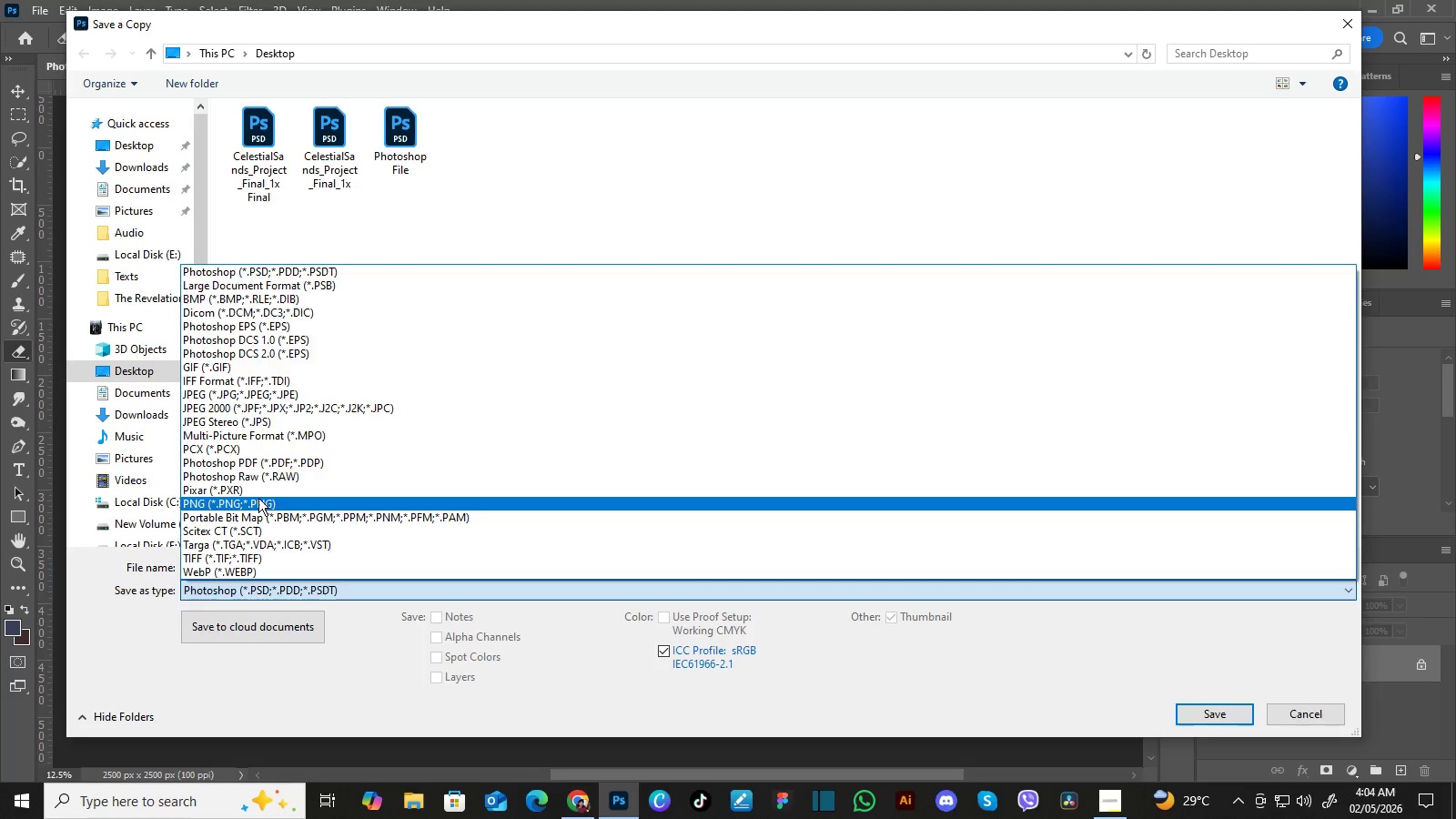 
left_click([258, 498])
 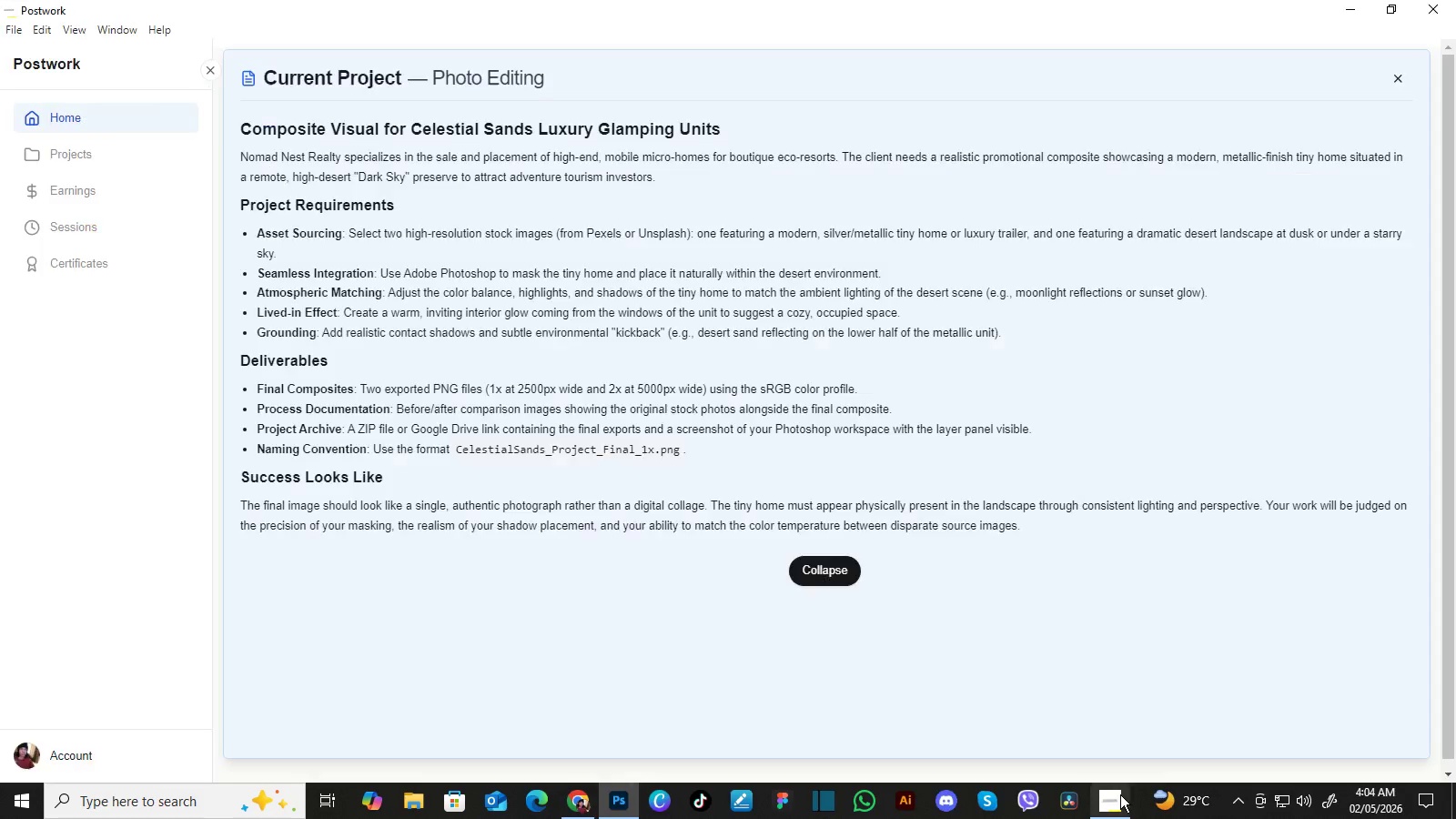 
left_click([1120, 794])
 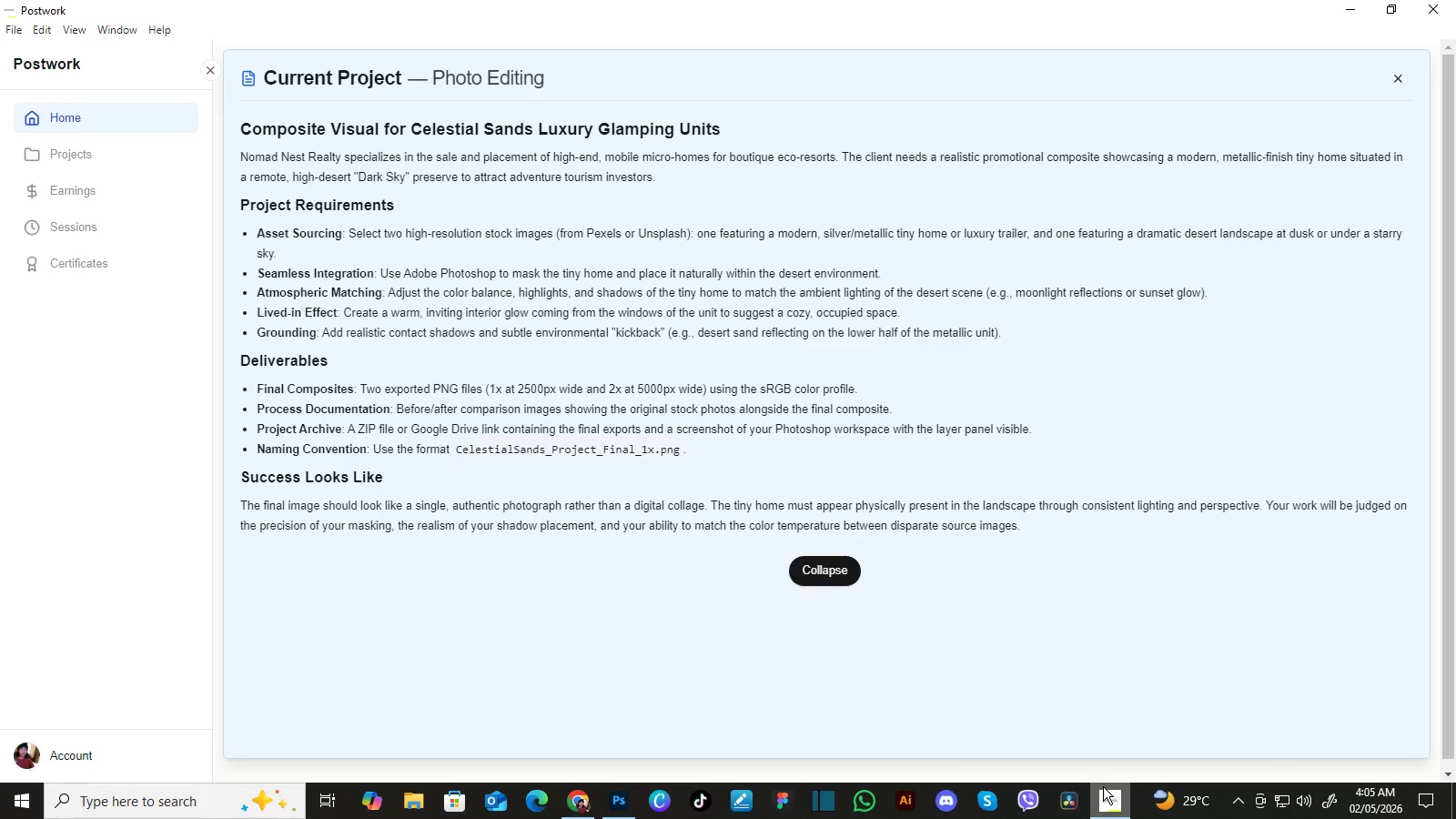 
wait(12.12)
 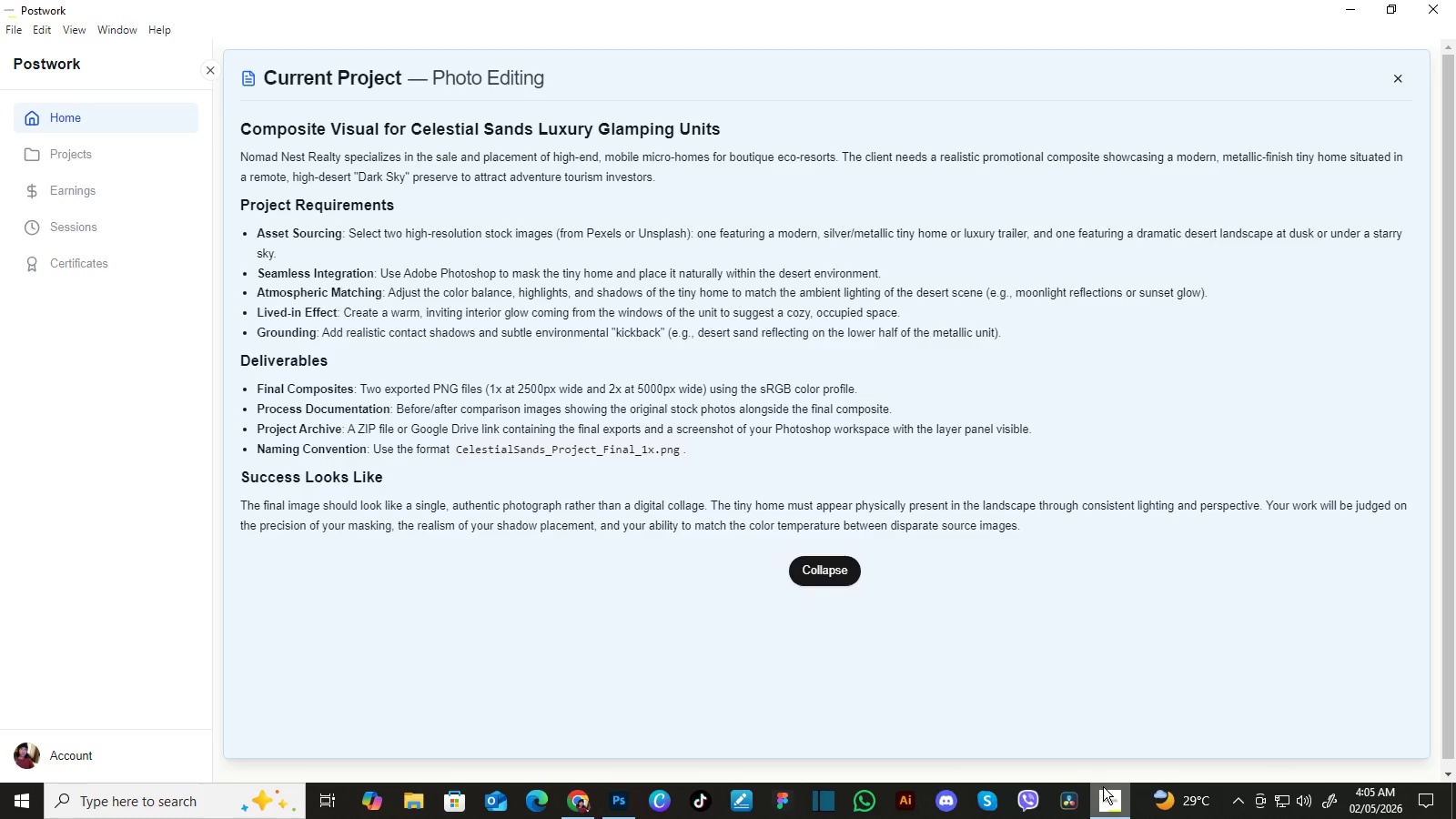 
left_click([270, 169])
 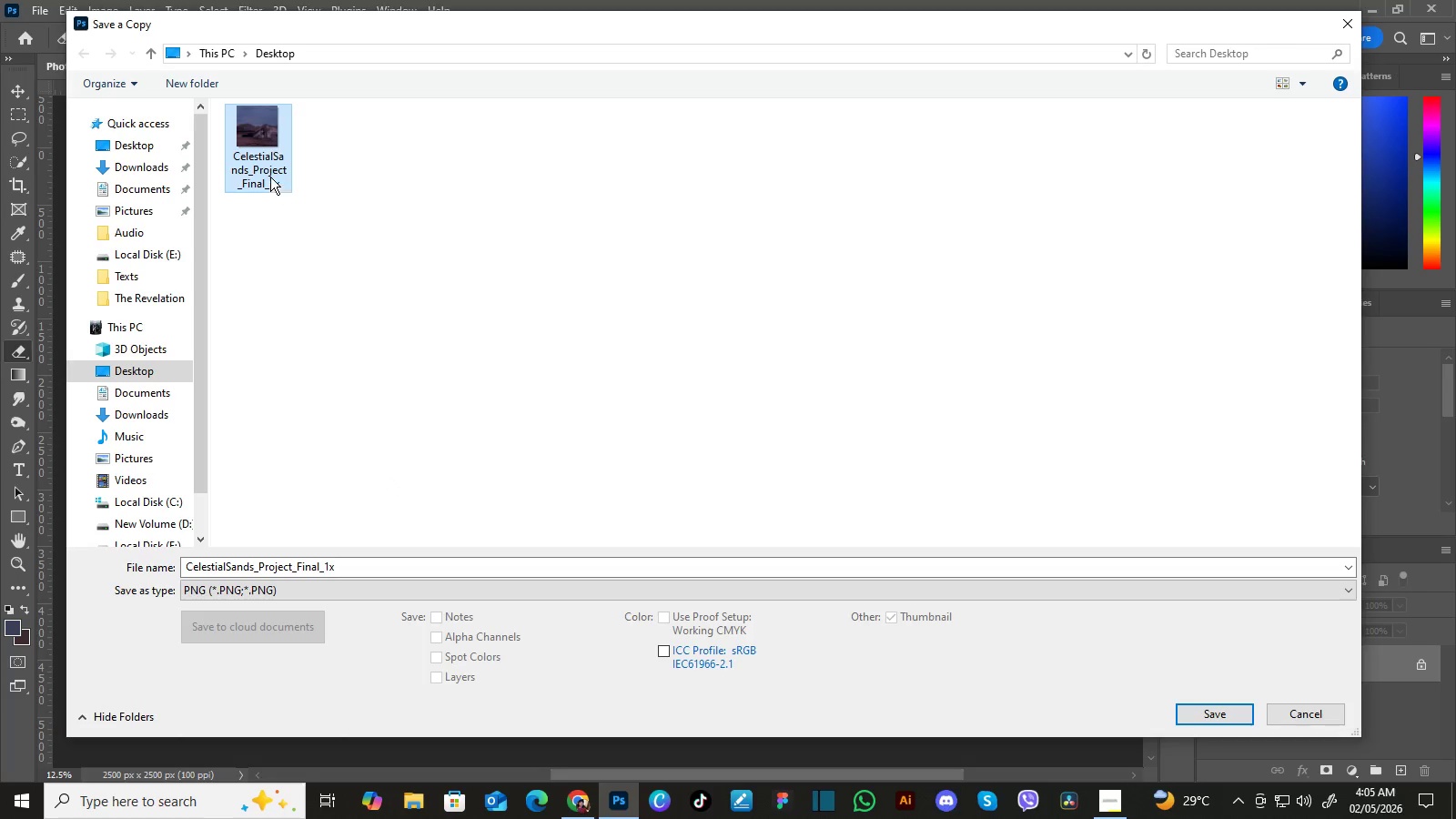 
right_click([269, 176])
 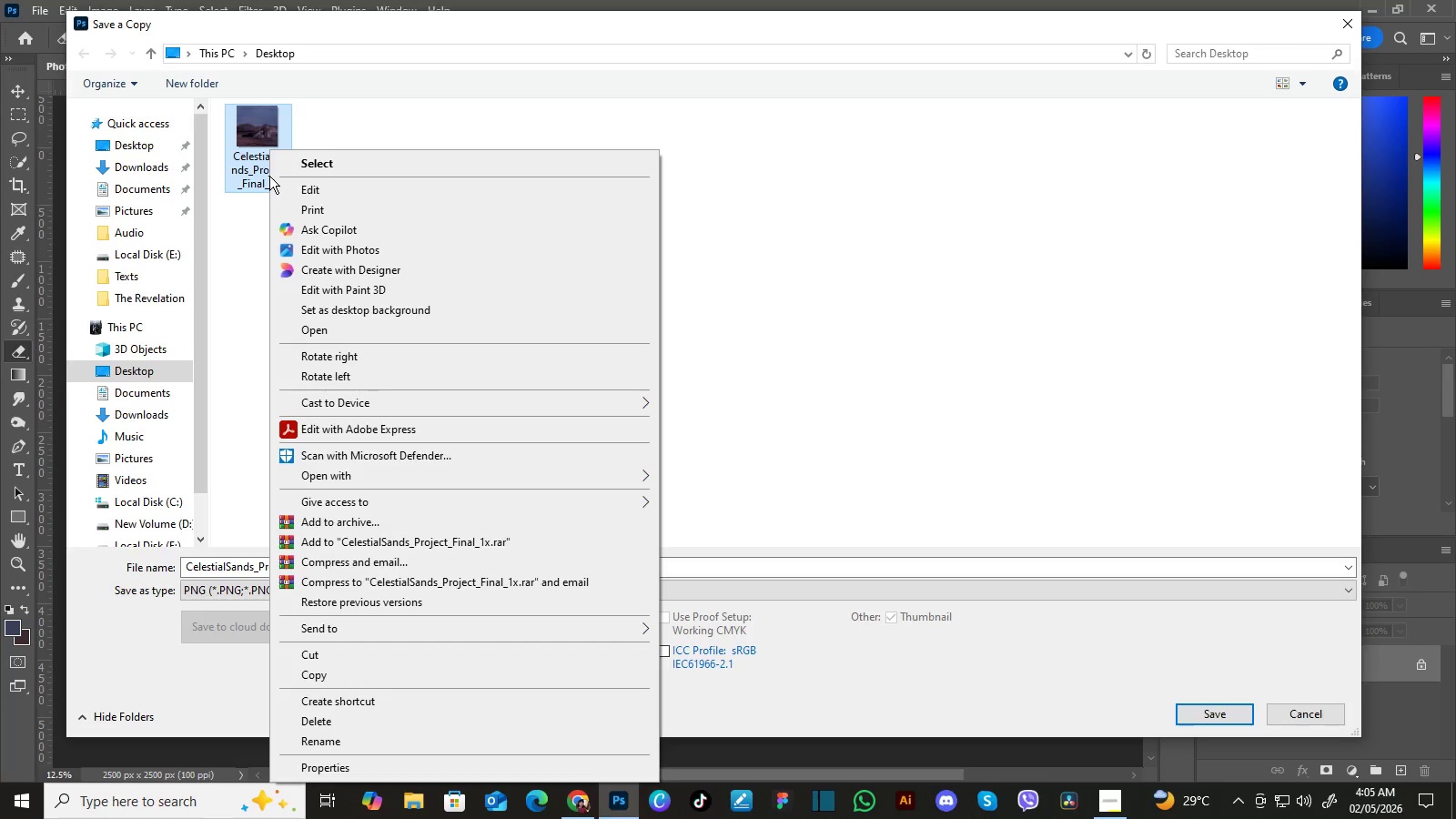 
wait(7.78)
 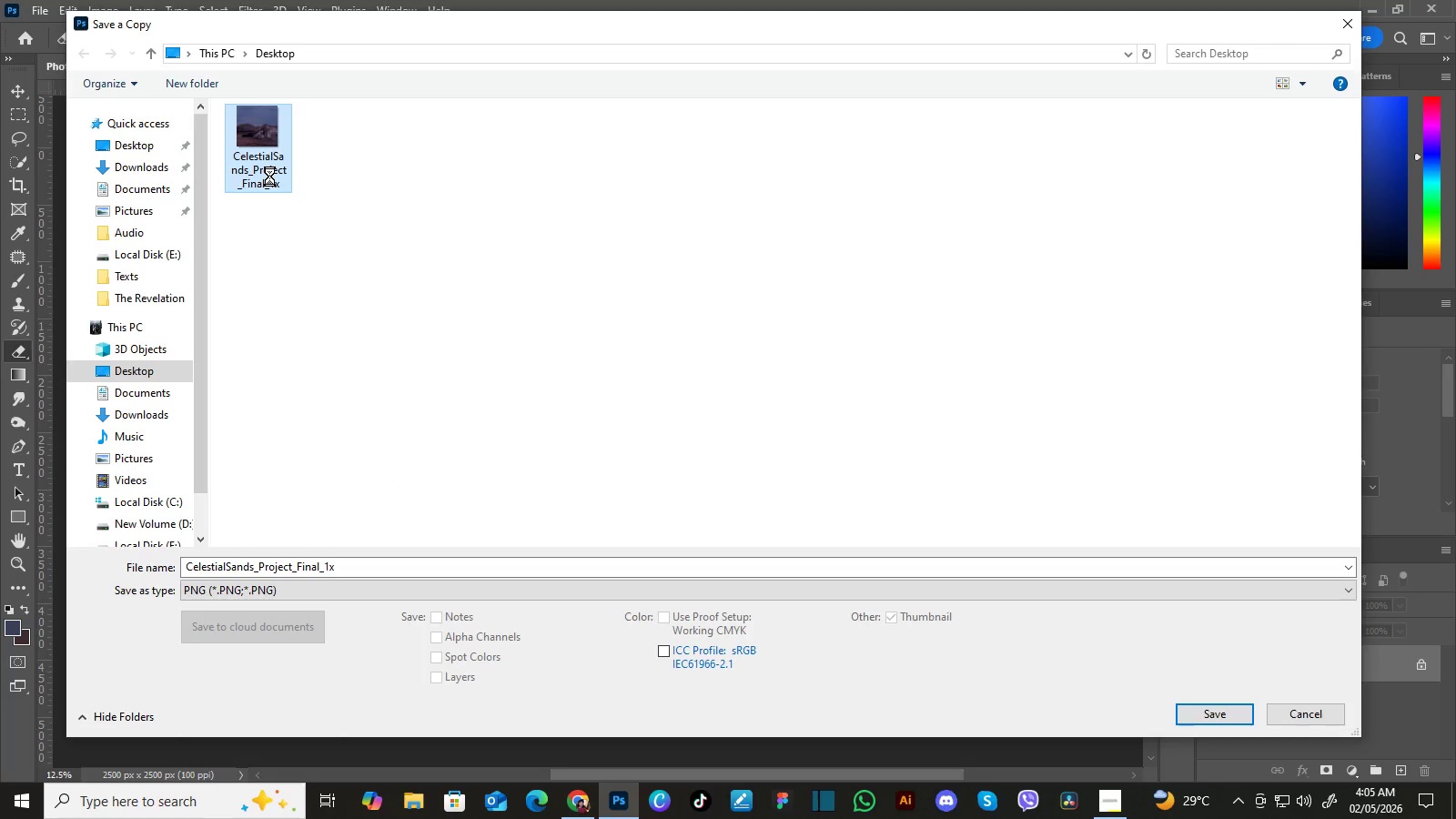 
left_click([380, 739])
 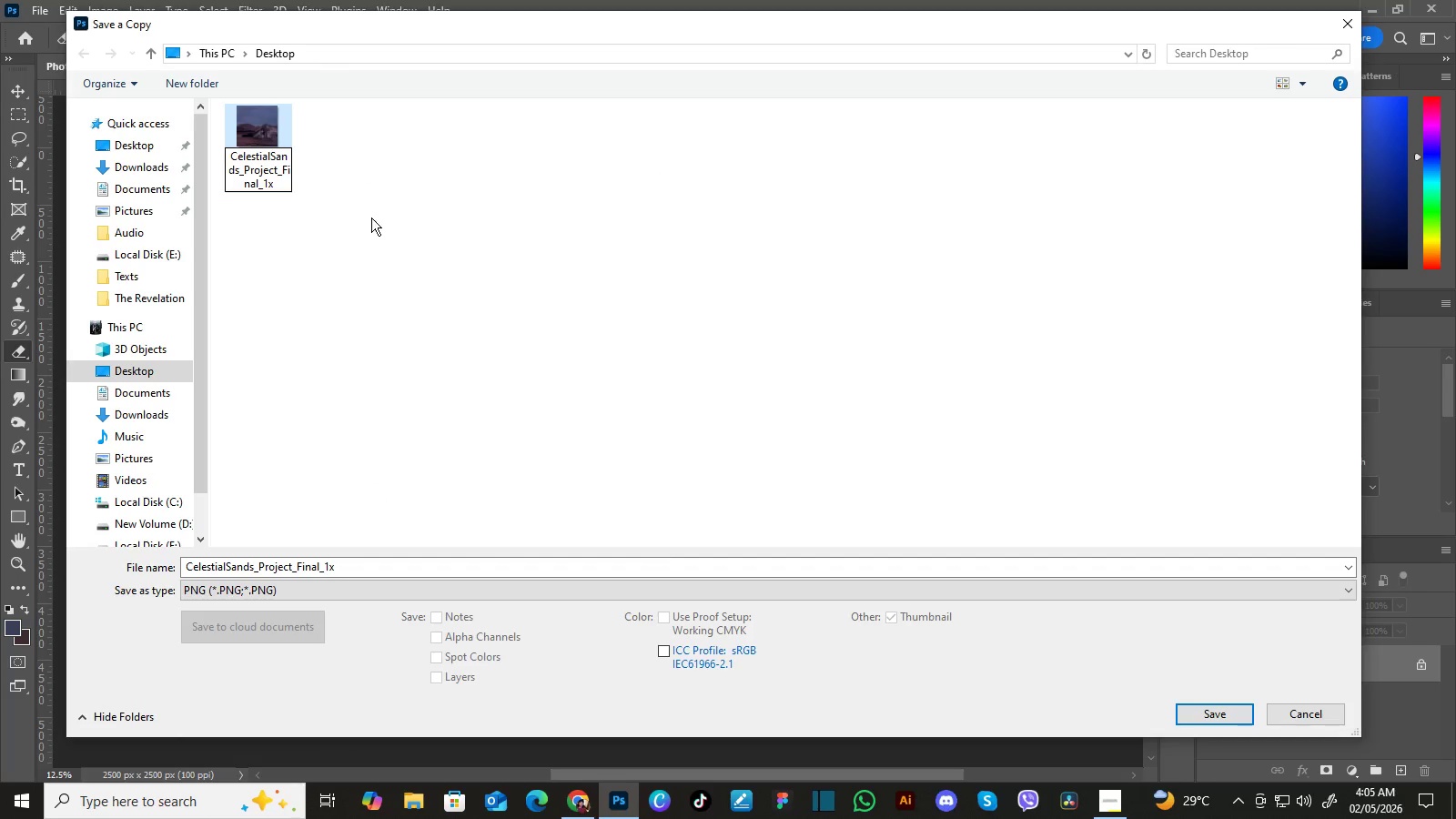 
left_click([282, 184])
 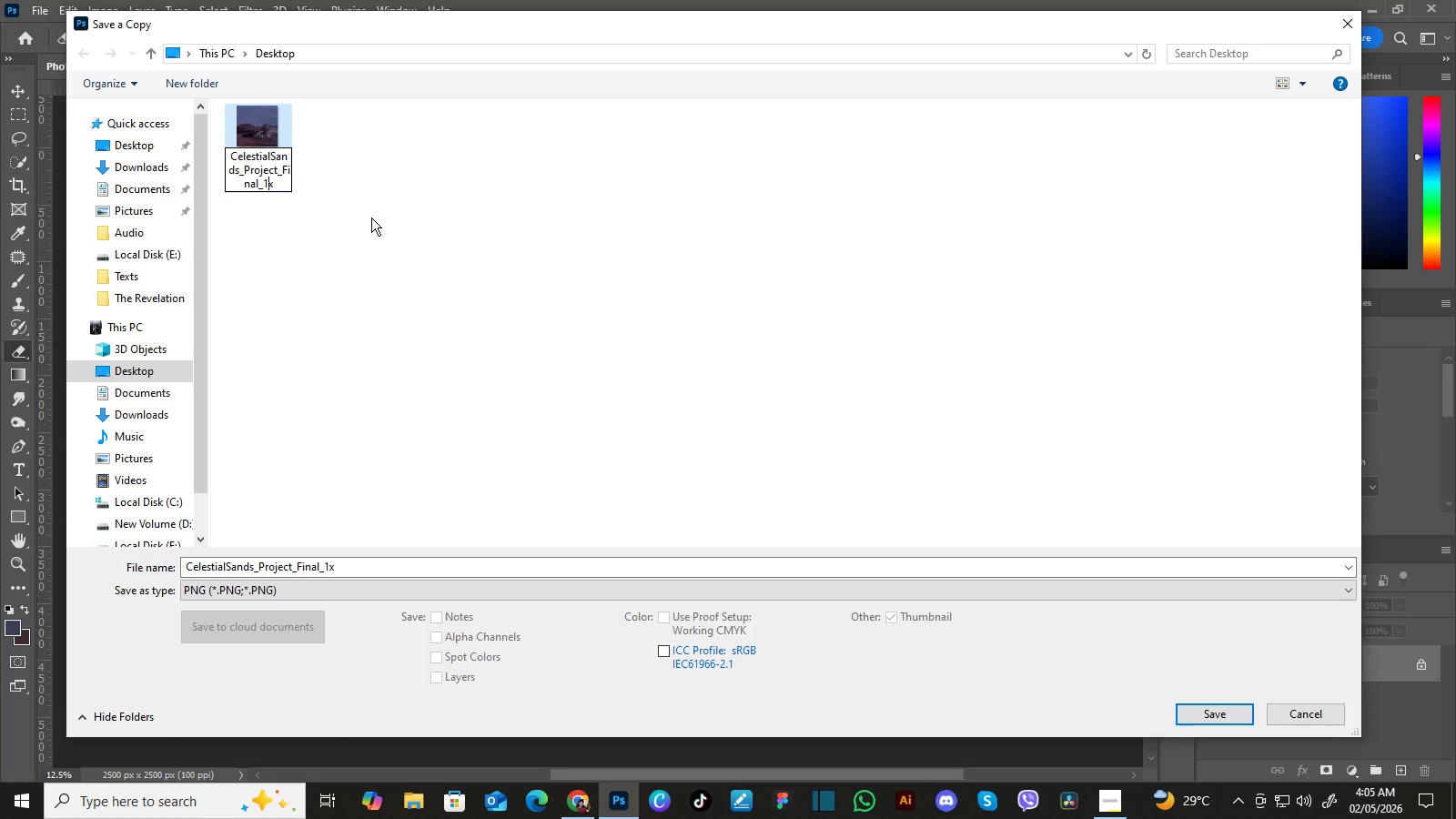 
key(ArrowLeft)